 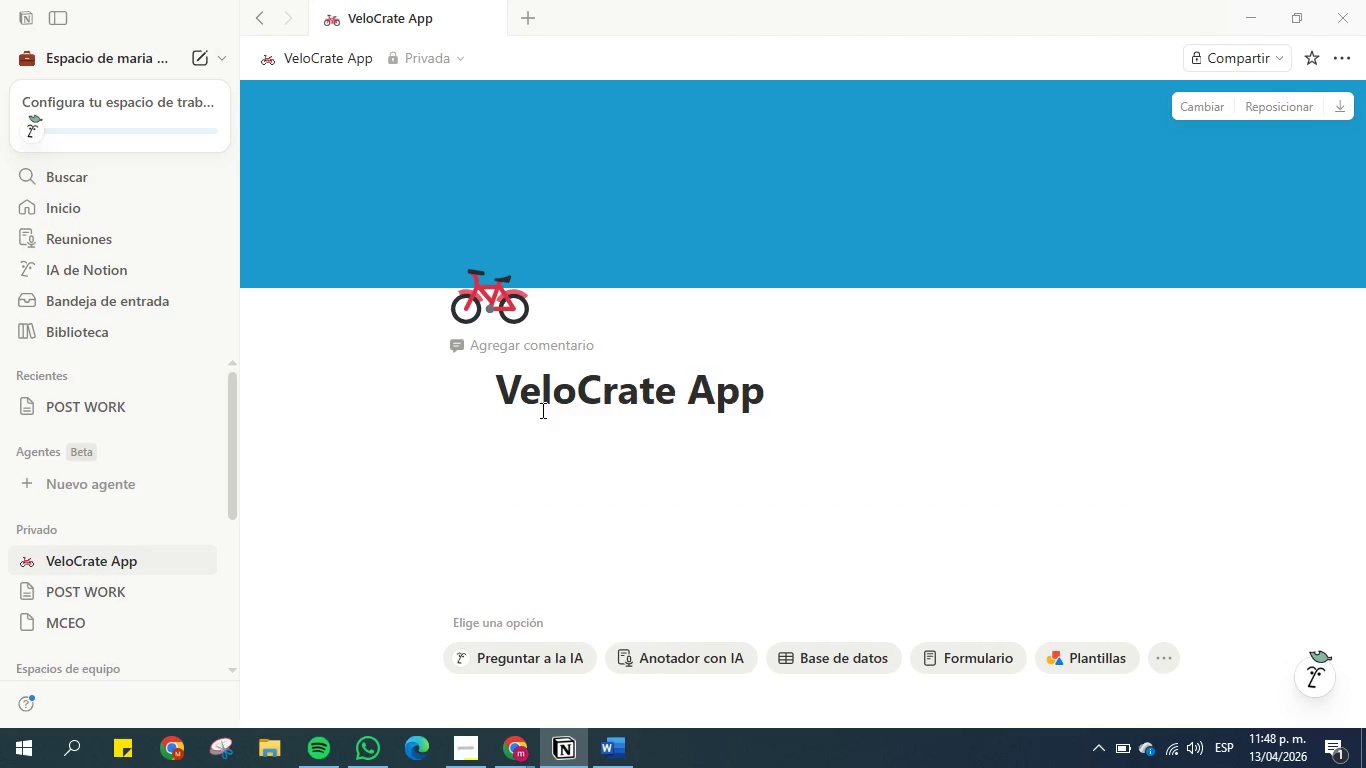 
mouse_move([391, 458])
 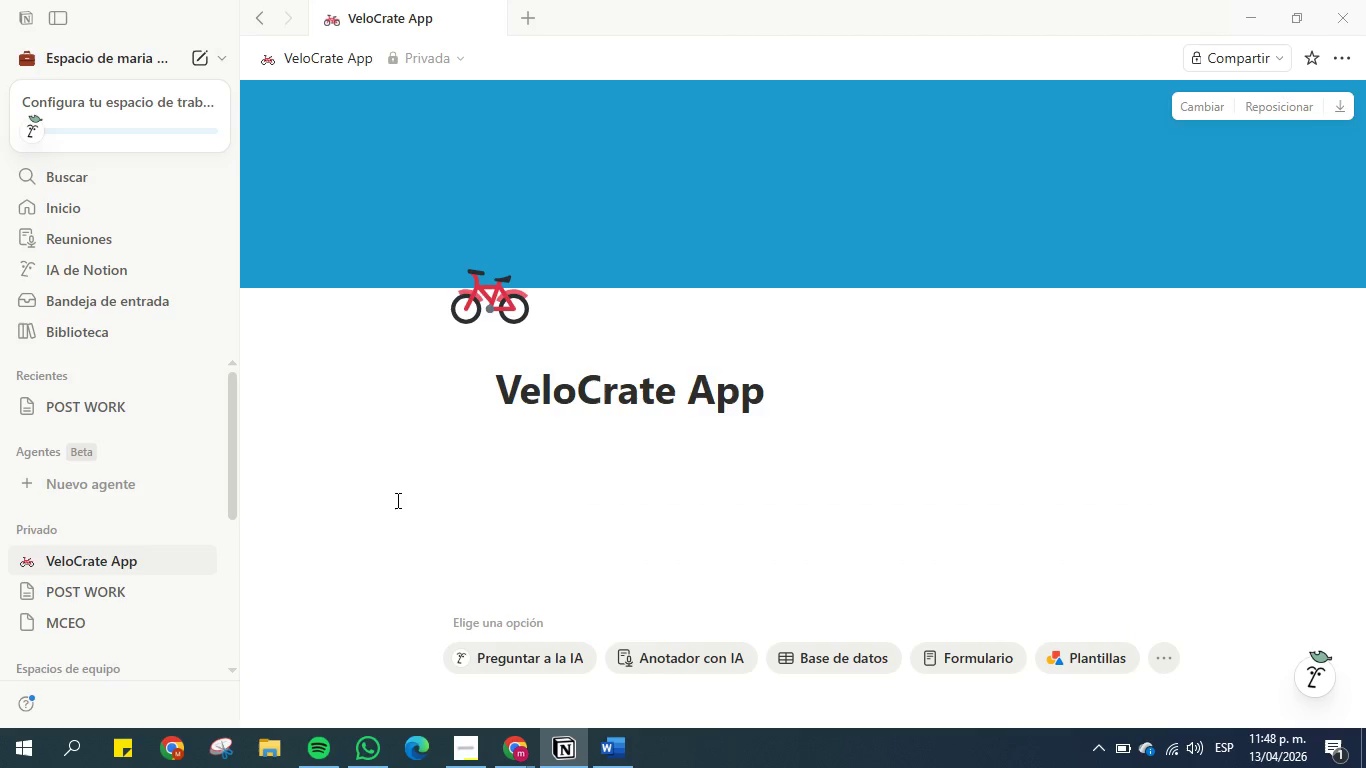 
left_click([394, 452])
 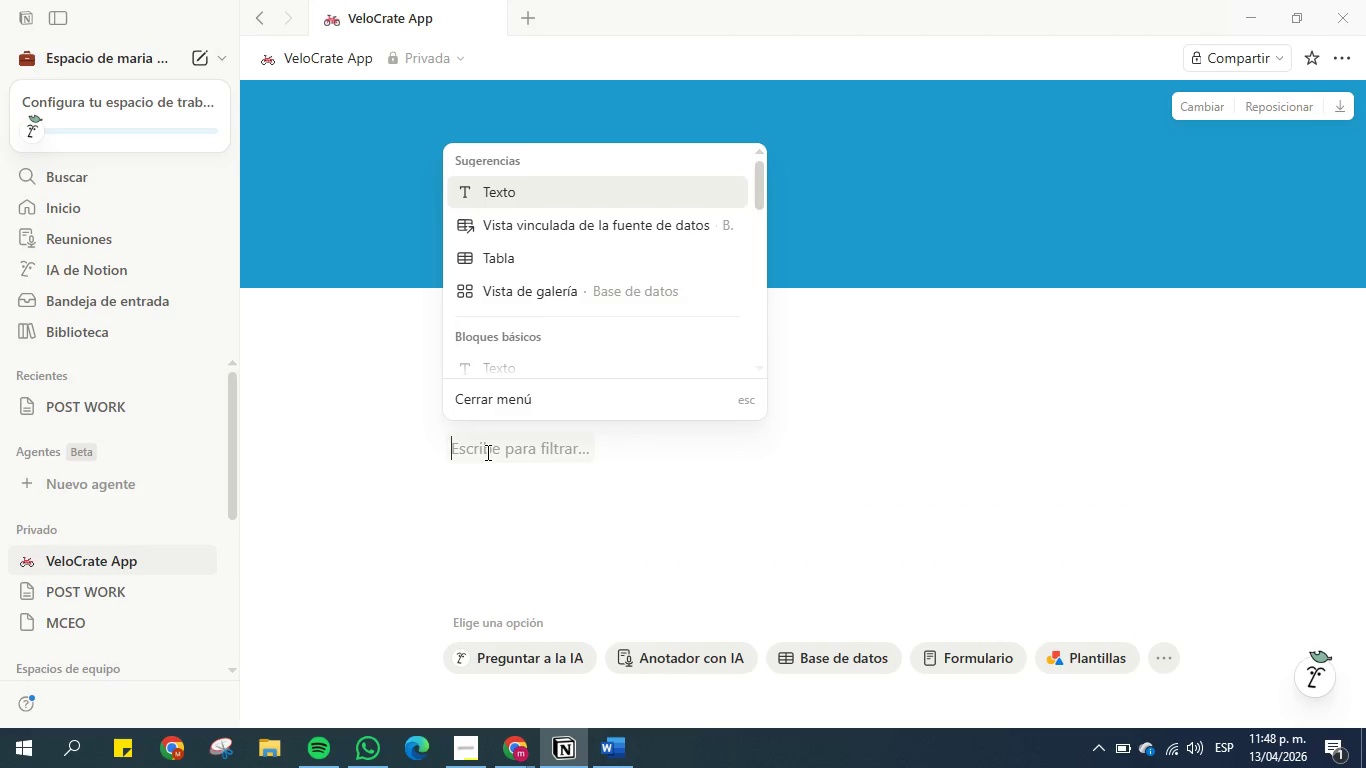 
type(&t)
key(Backspace)
type(TABLE)
 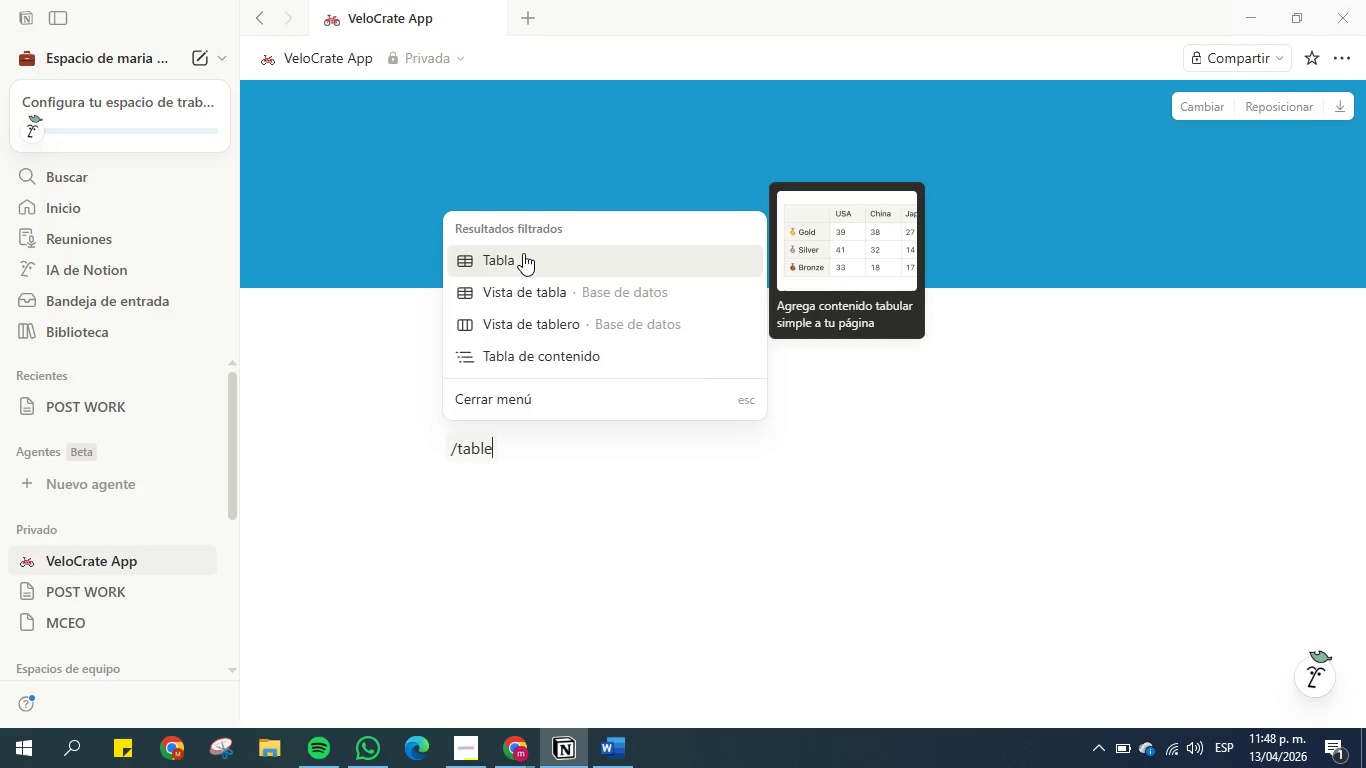 
left_click([523, 253])
 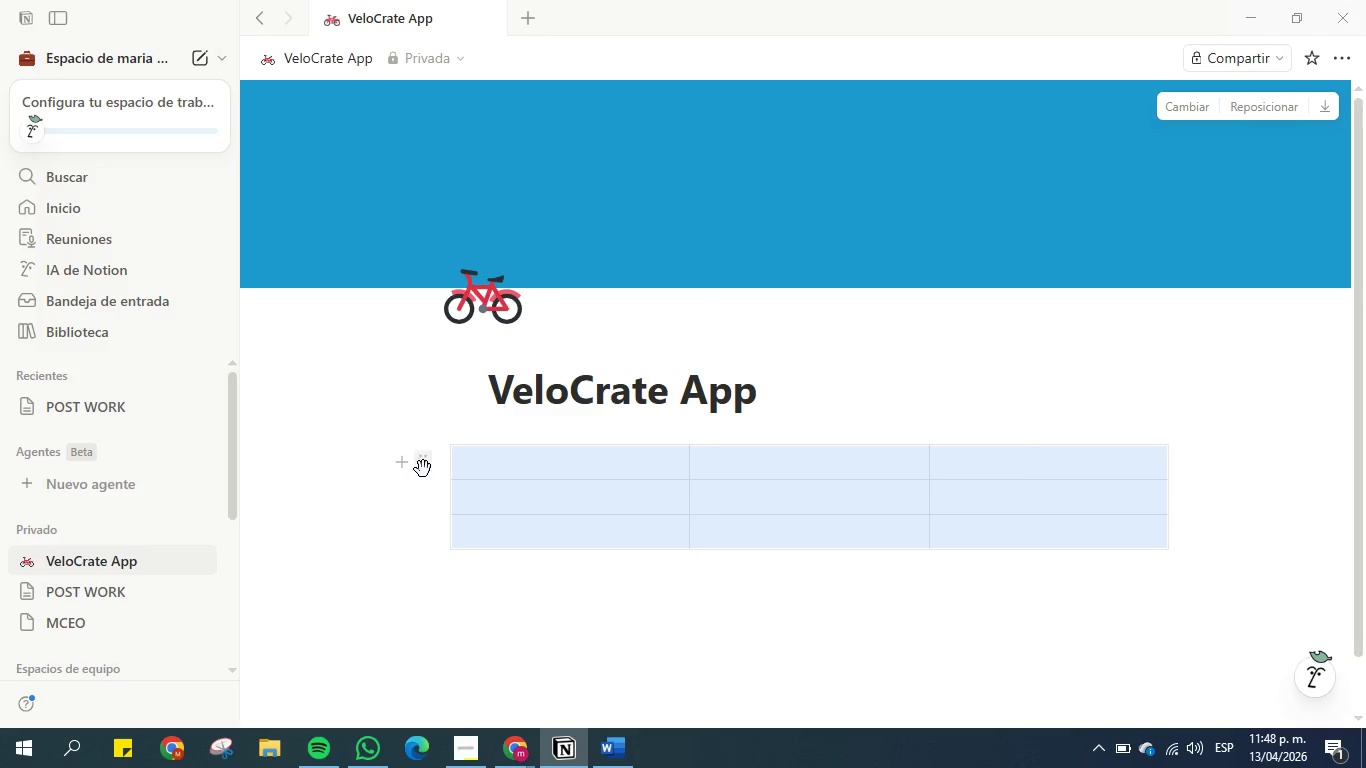 
left_click([424, 468])
 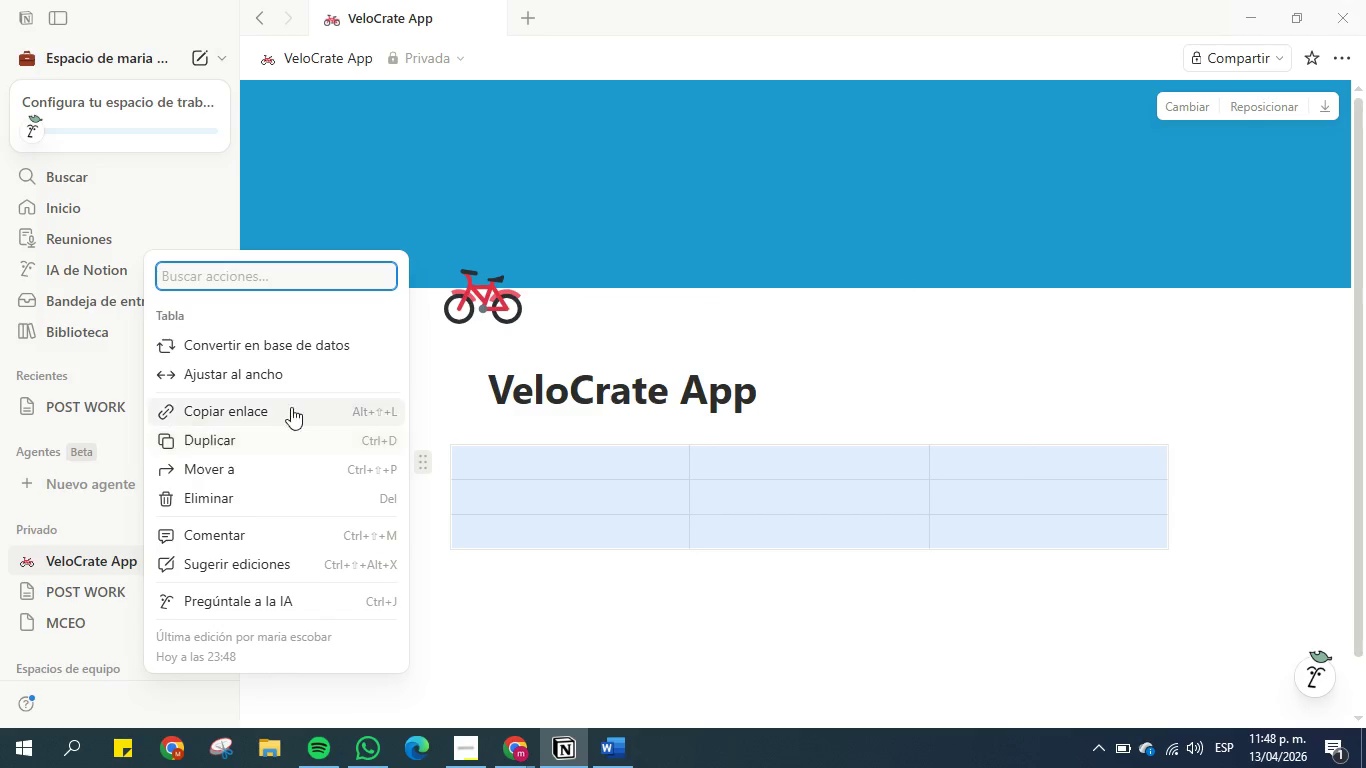 
left_click([290, 346])
 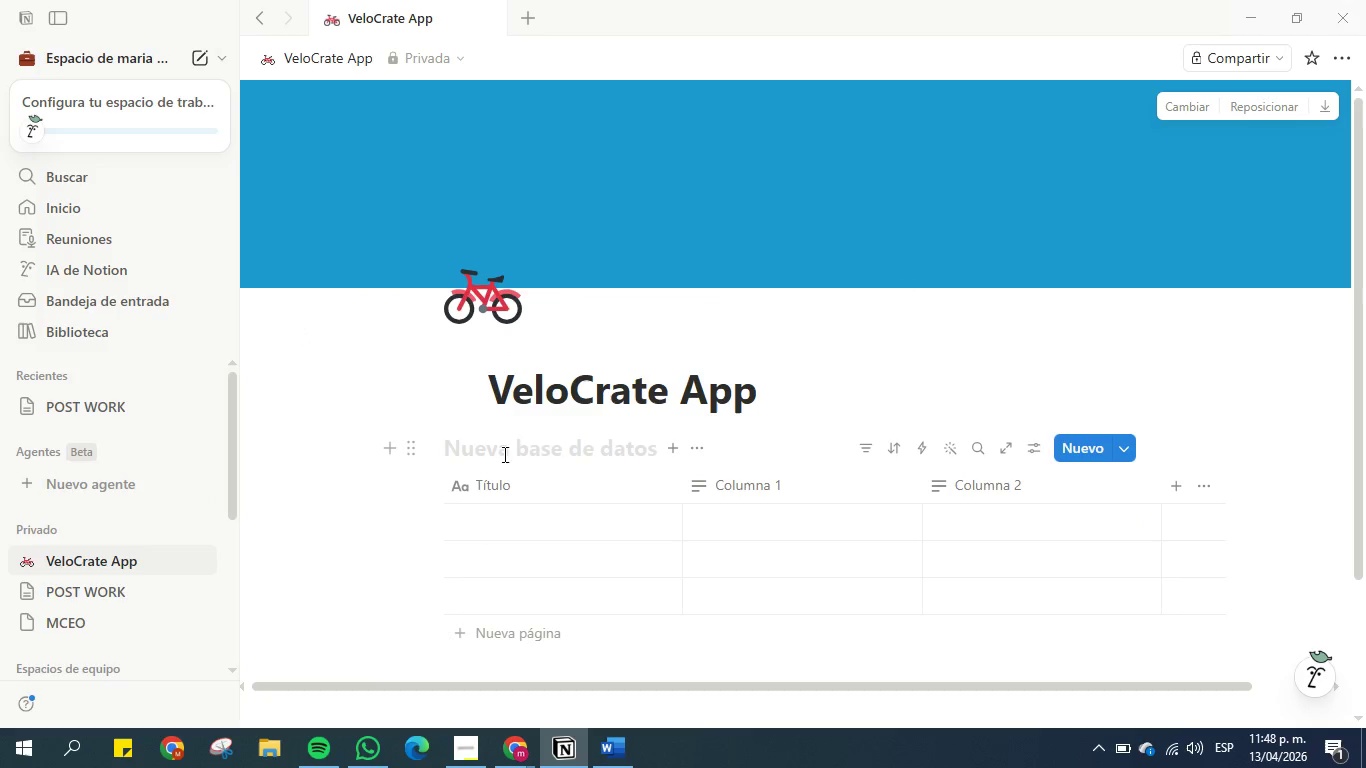 
left_click([508, 454])
 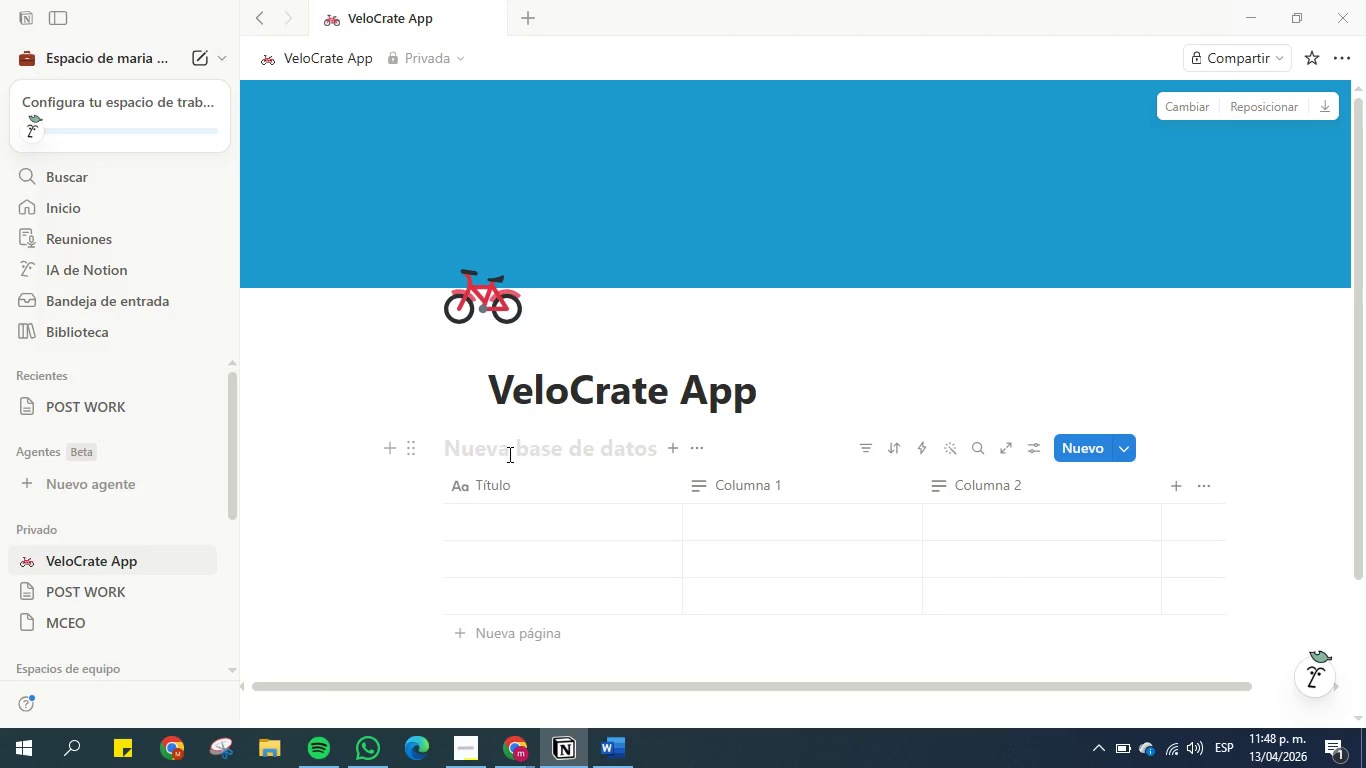 
wait(5.38)
 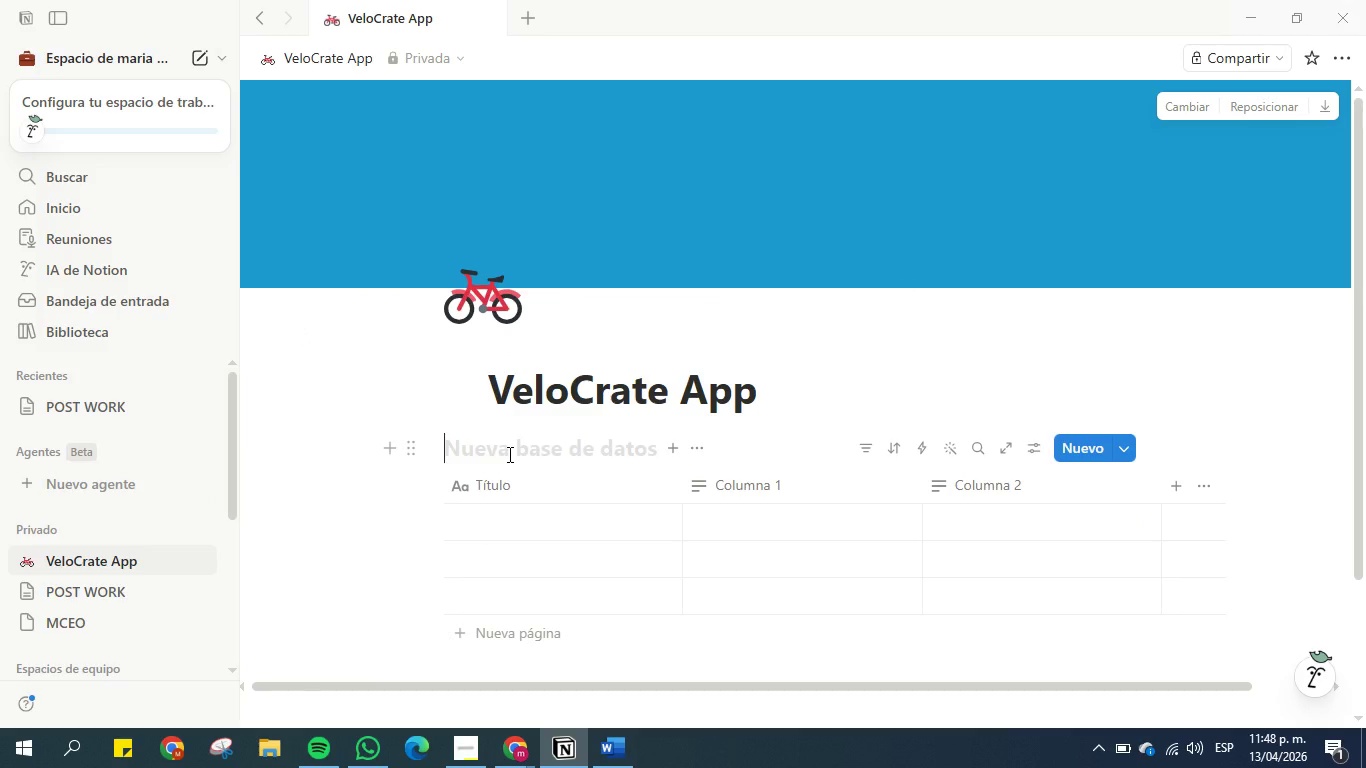 
type(Sprints)
 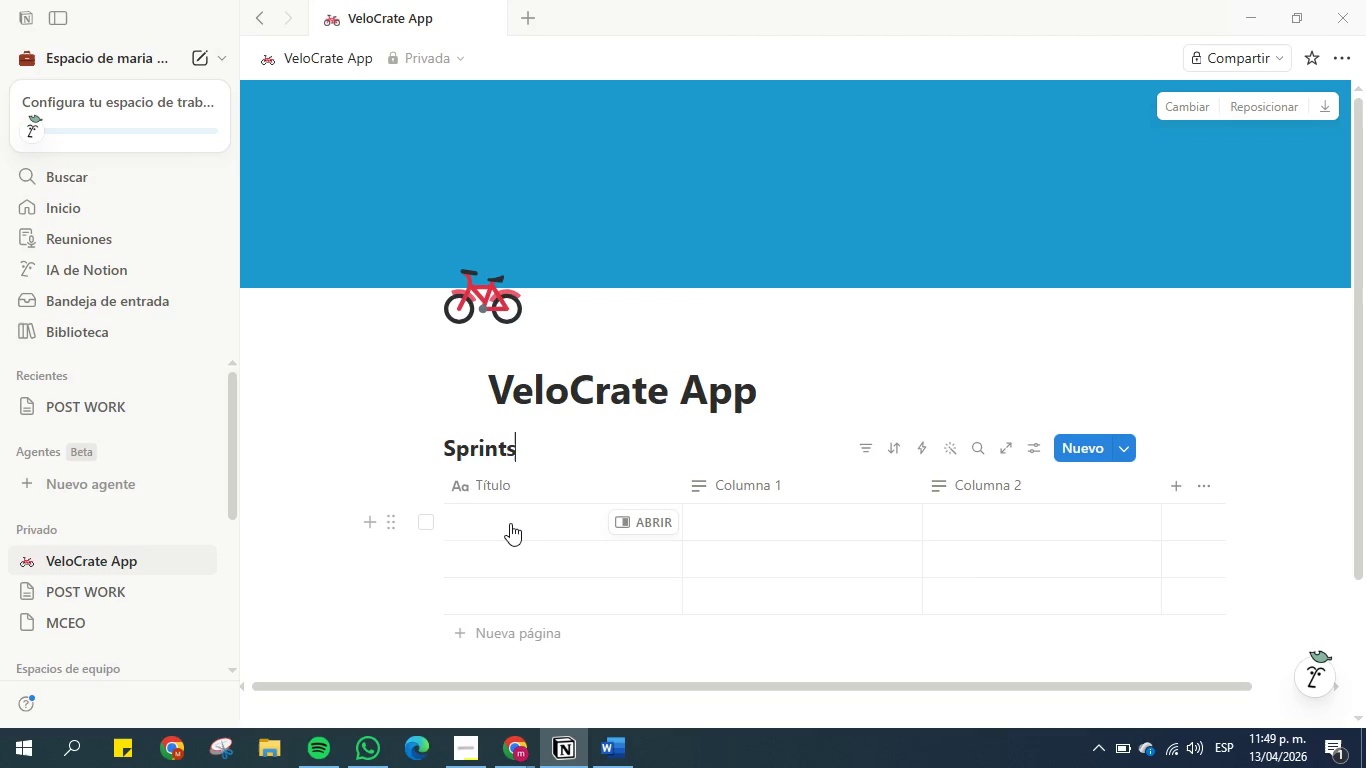 
wait(6.16)
 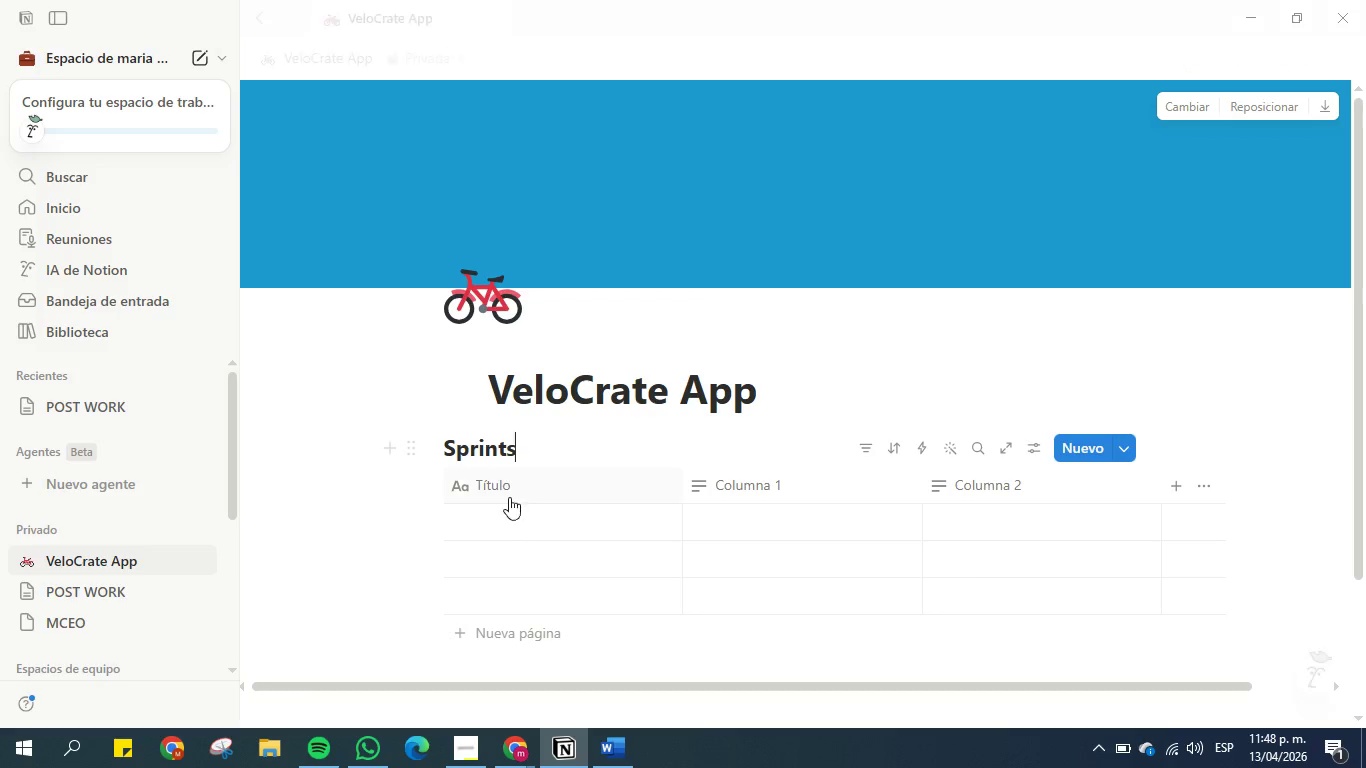 
left_click([510, 523])
 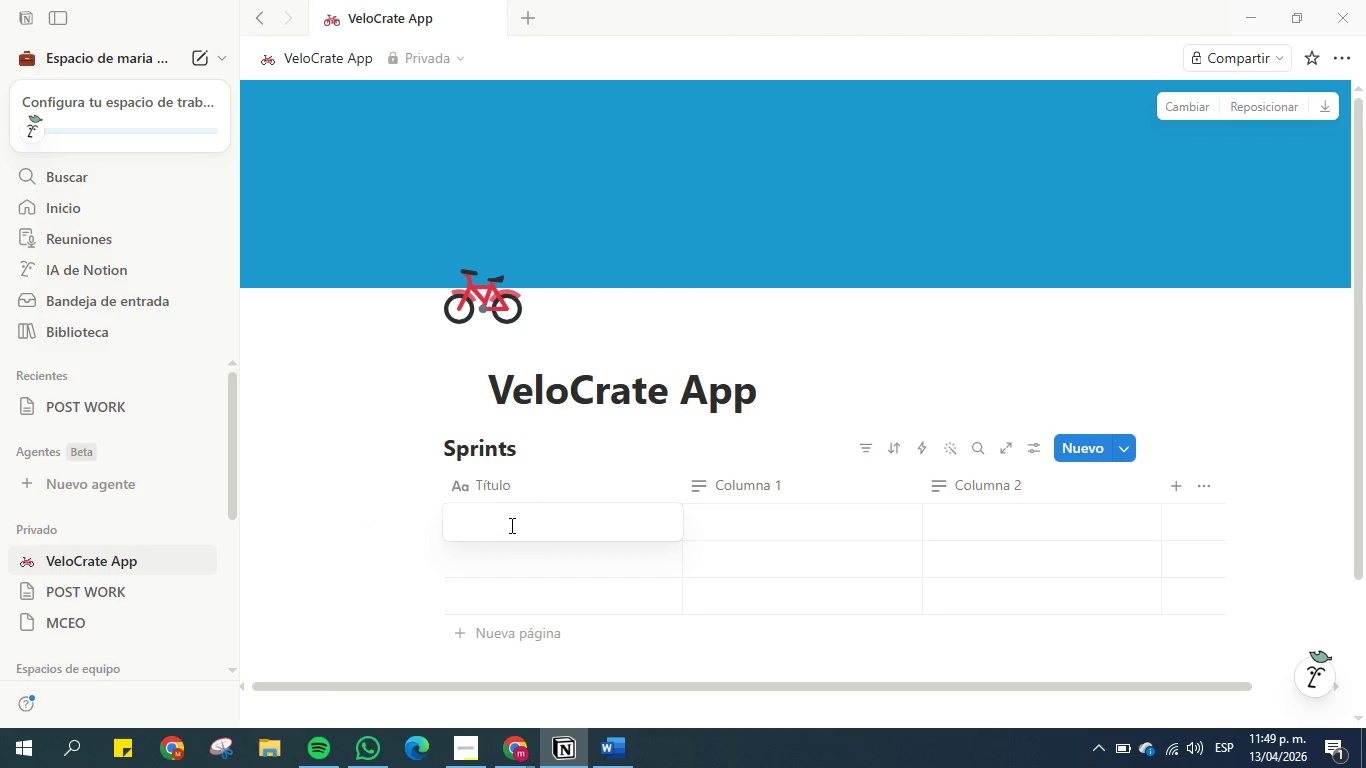 
type(Sprint o Trial )
 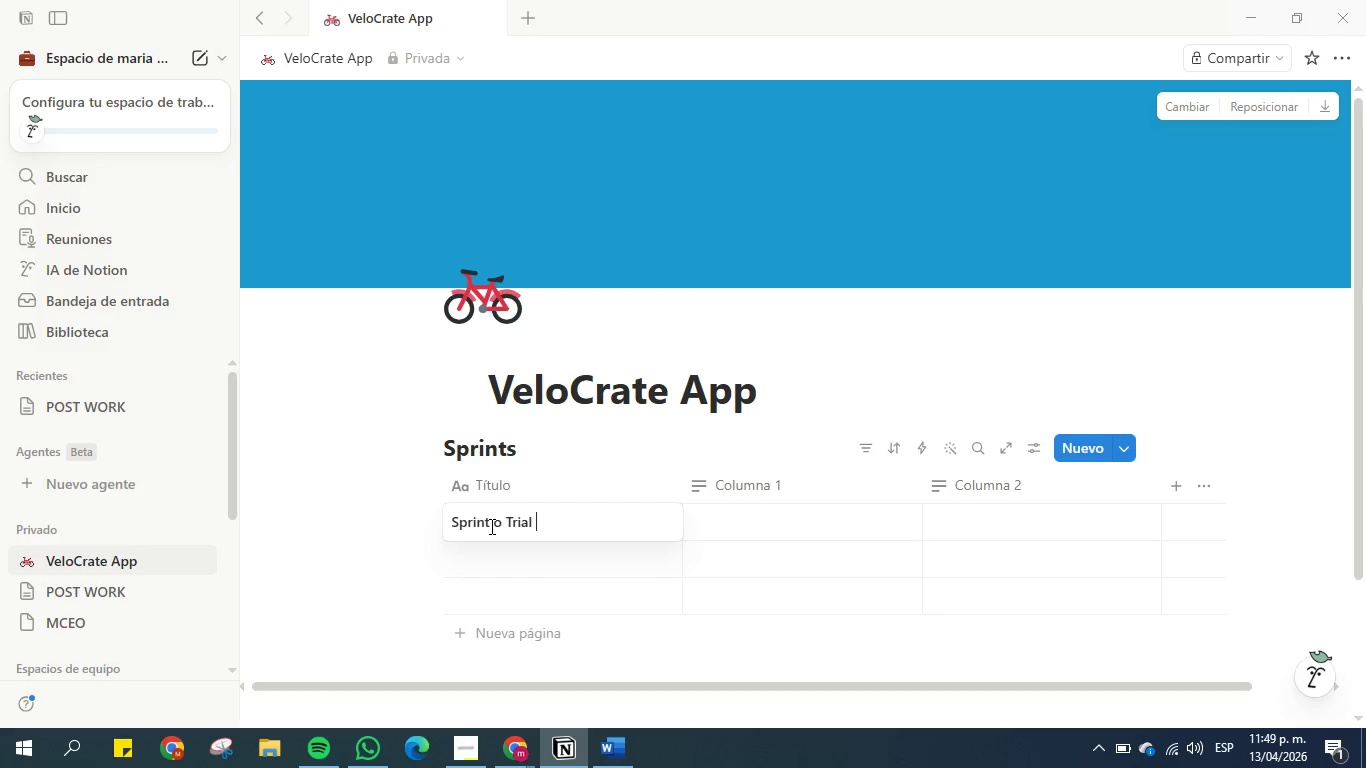 
left_click([499, 525])
 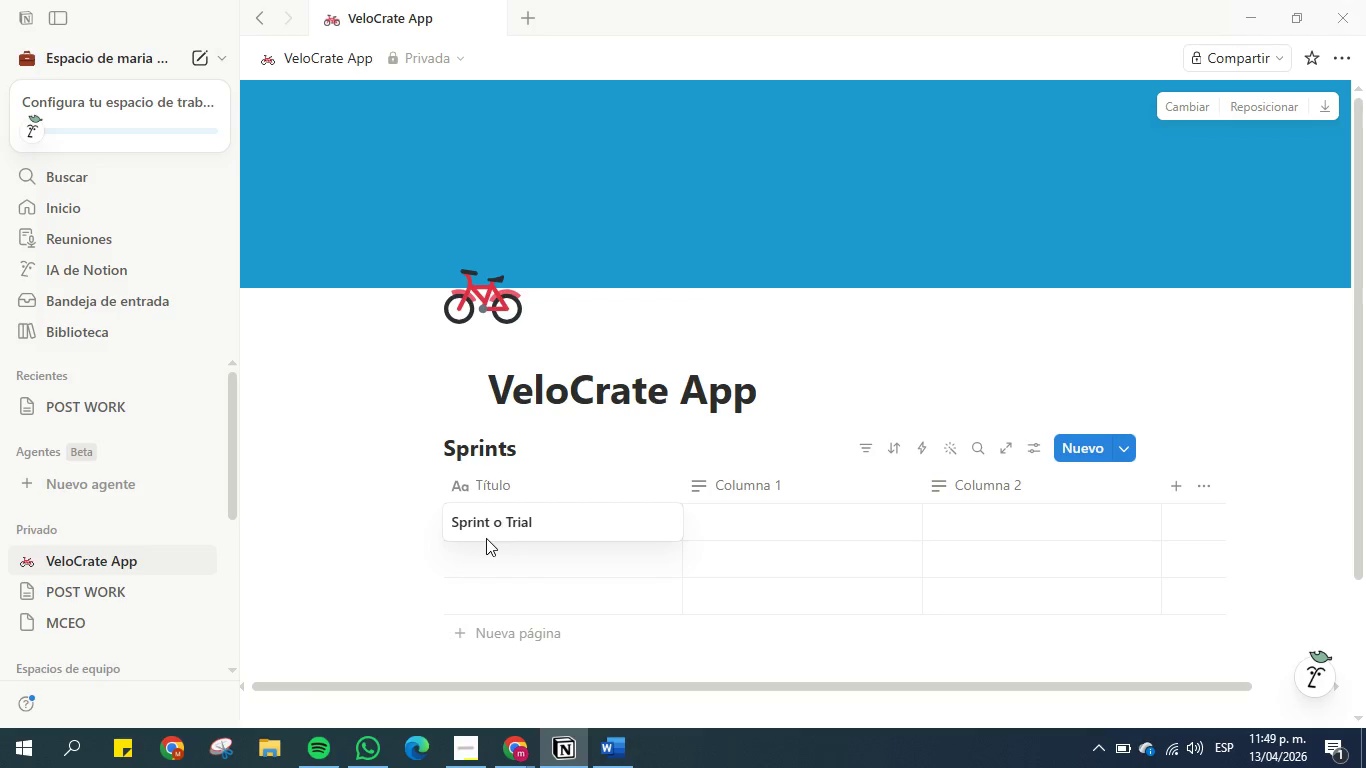 
key(Backspace)
 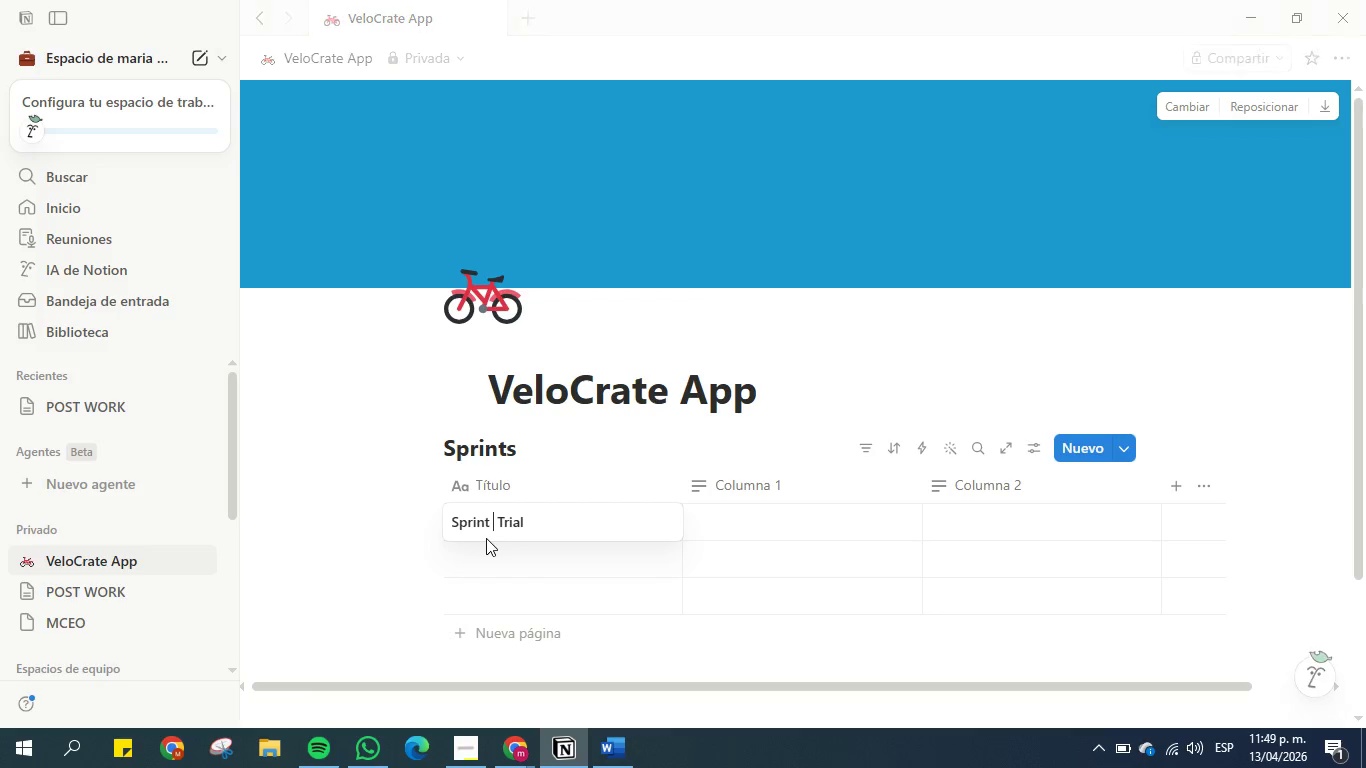 
key(0)
 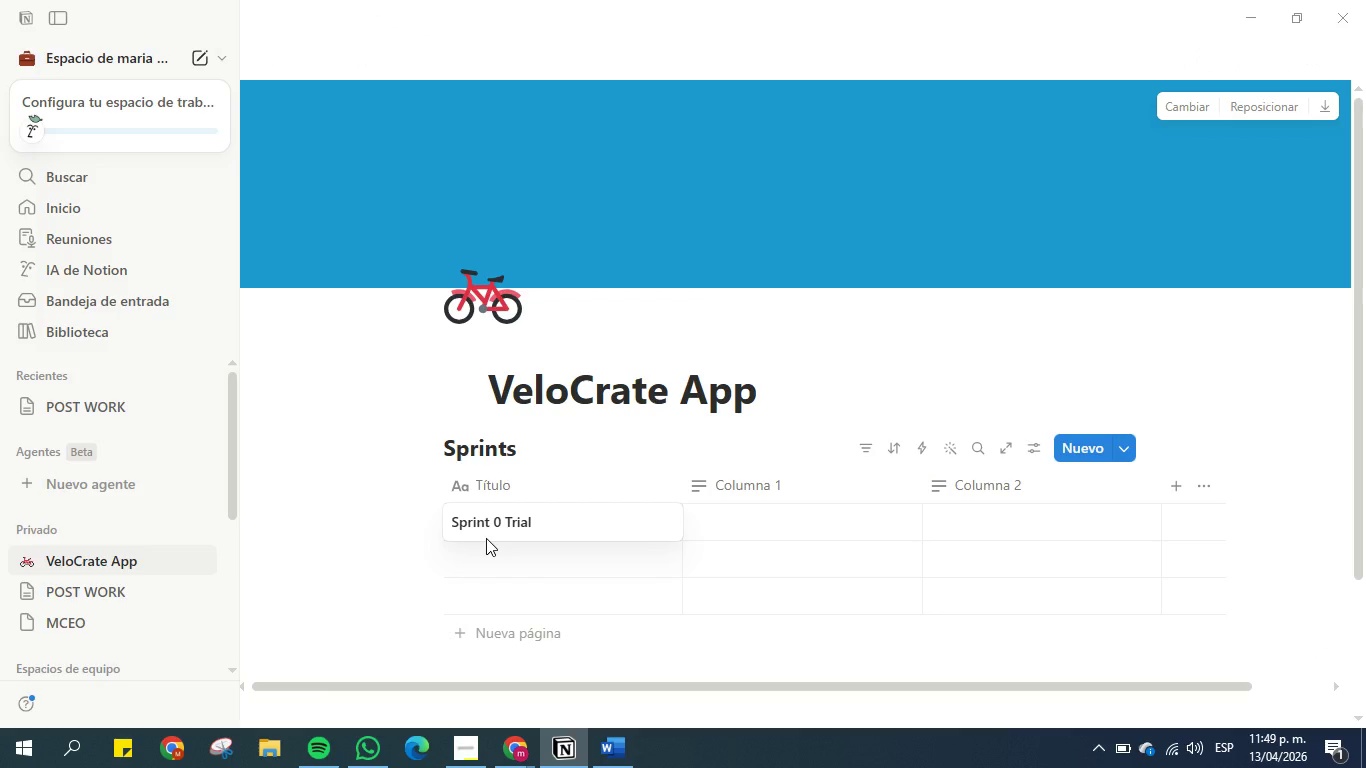 
left_click([507, 561])
 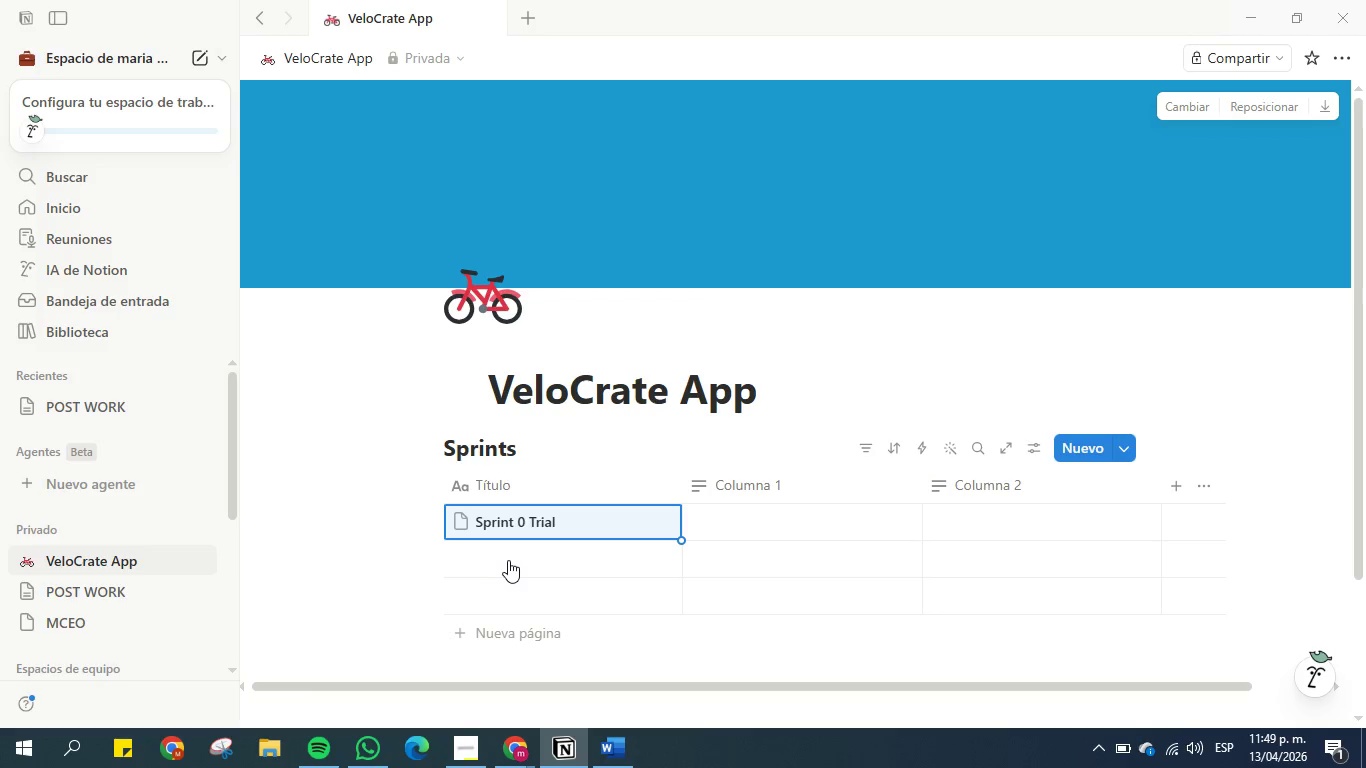 
left_click([508, 560])
 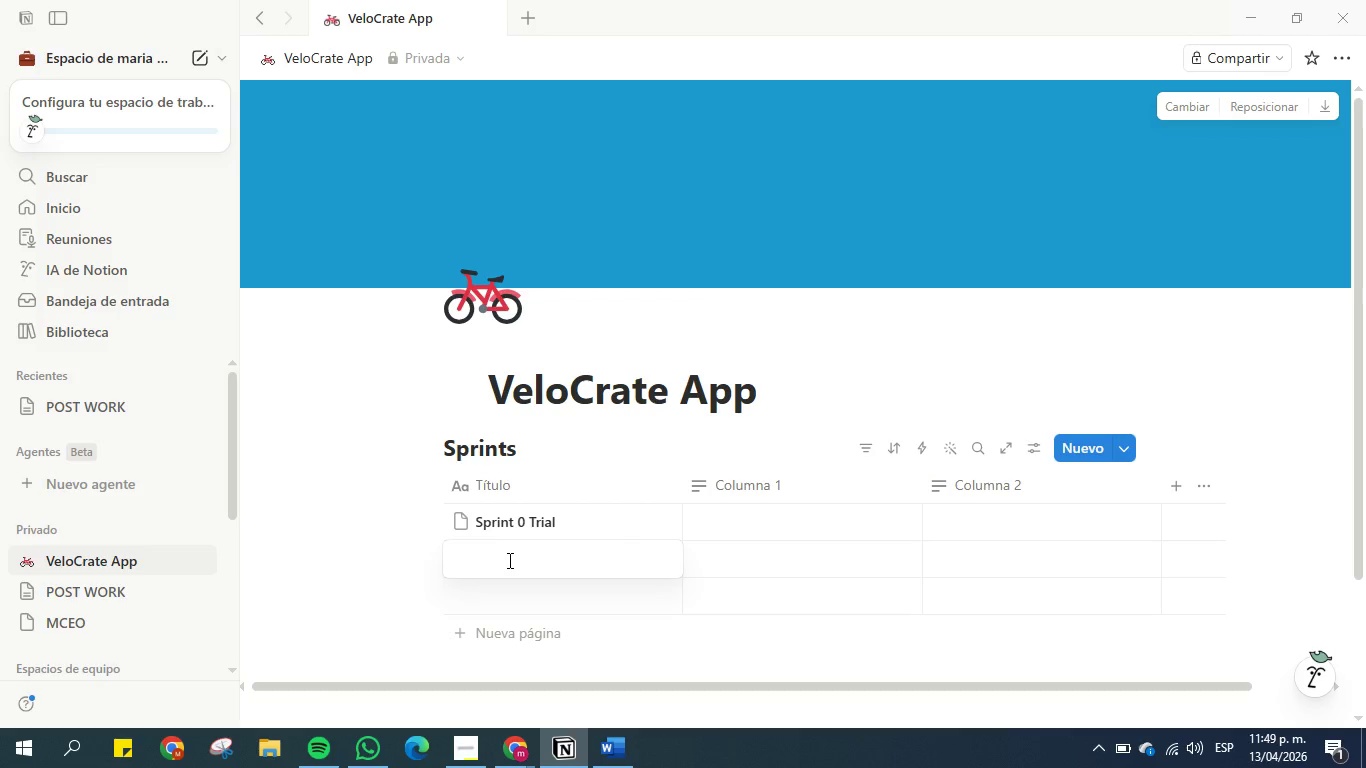 
type(Sprint 1 )
 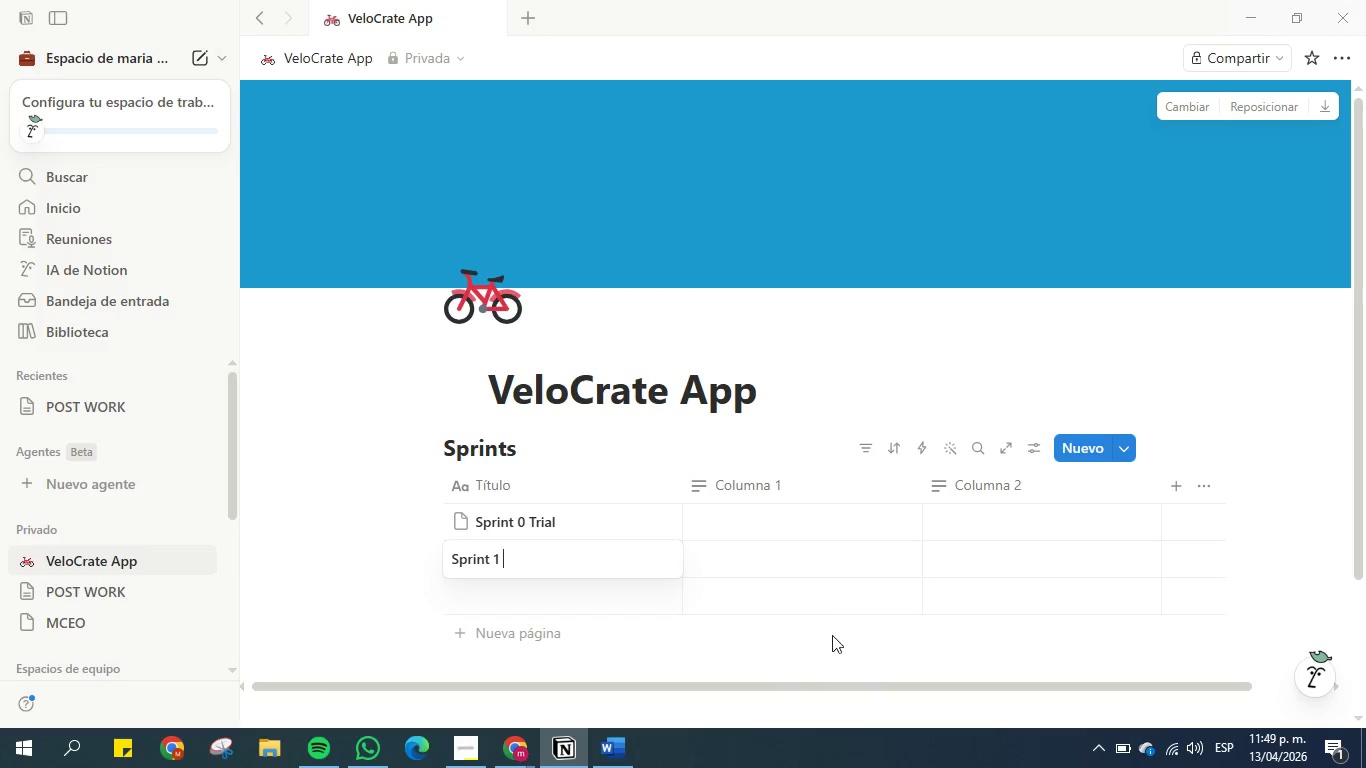 
left_click([833, 637])
 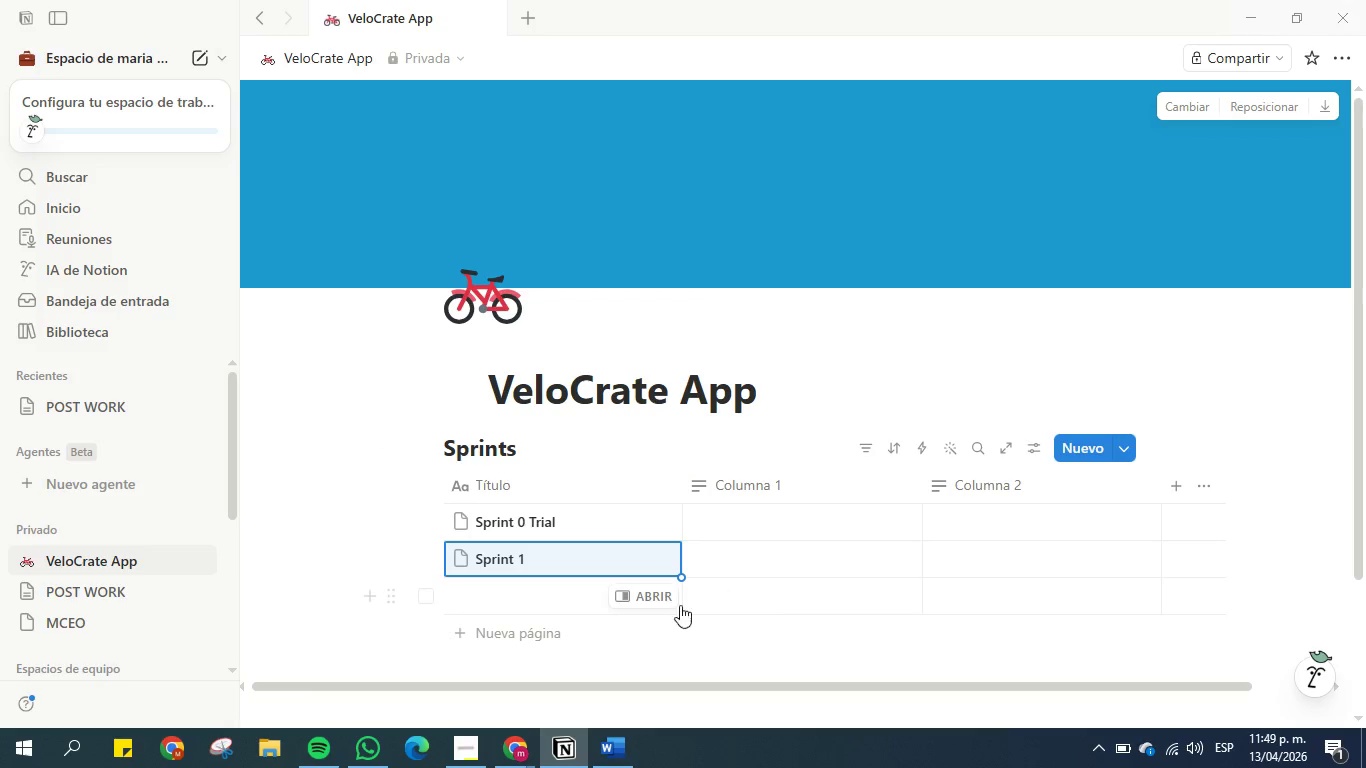 
scroll: coordinate [672, 607], scroll_direction: down, amount: 1.0
 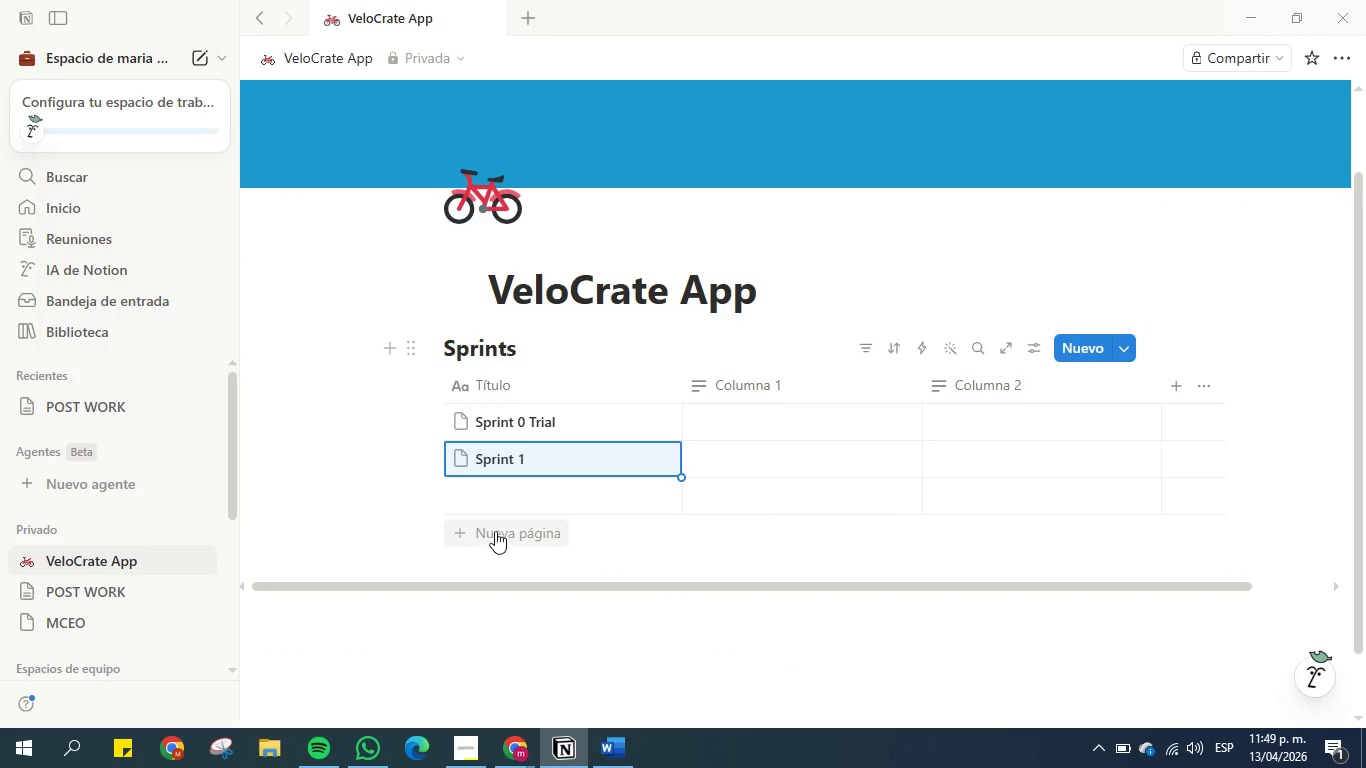 
left_click([495, 528])
 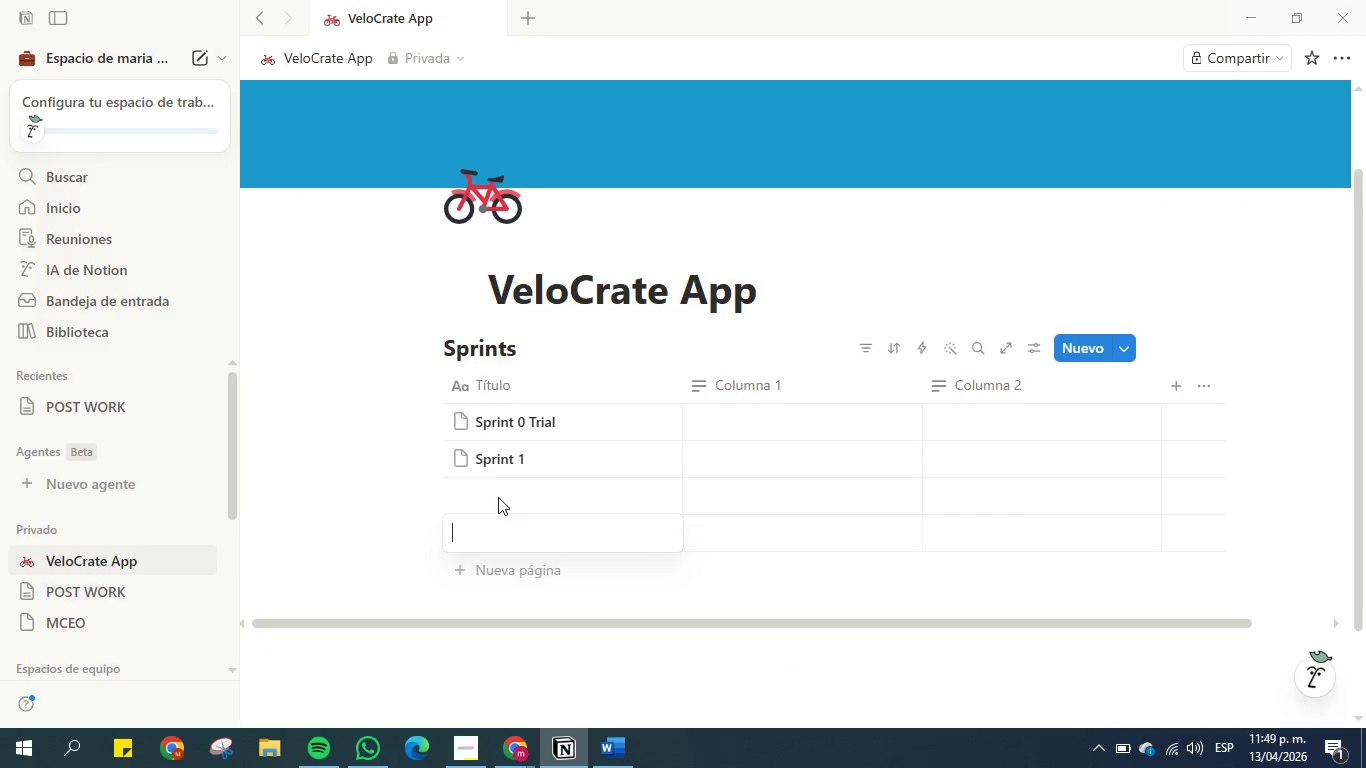 
left_click([498, 493])
 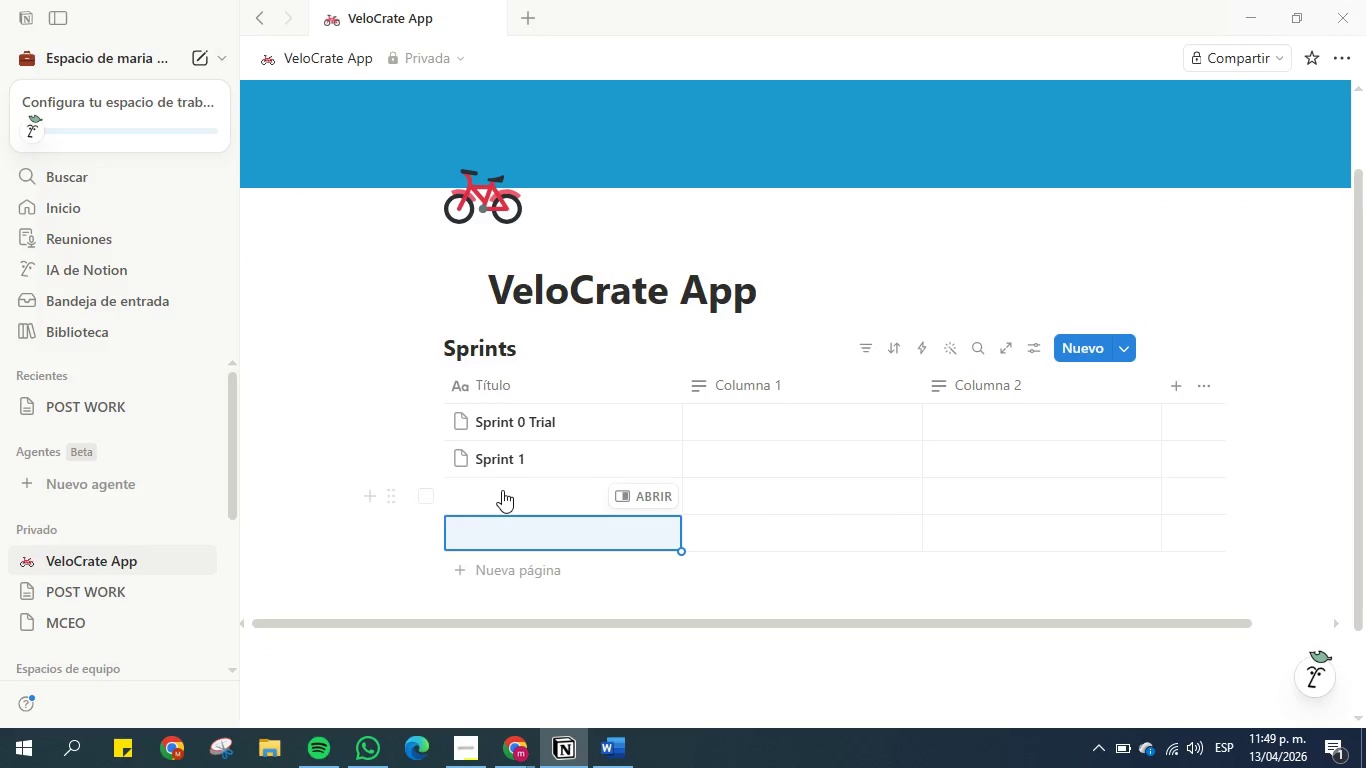 
left_click([502, 489])
 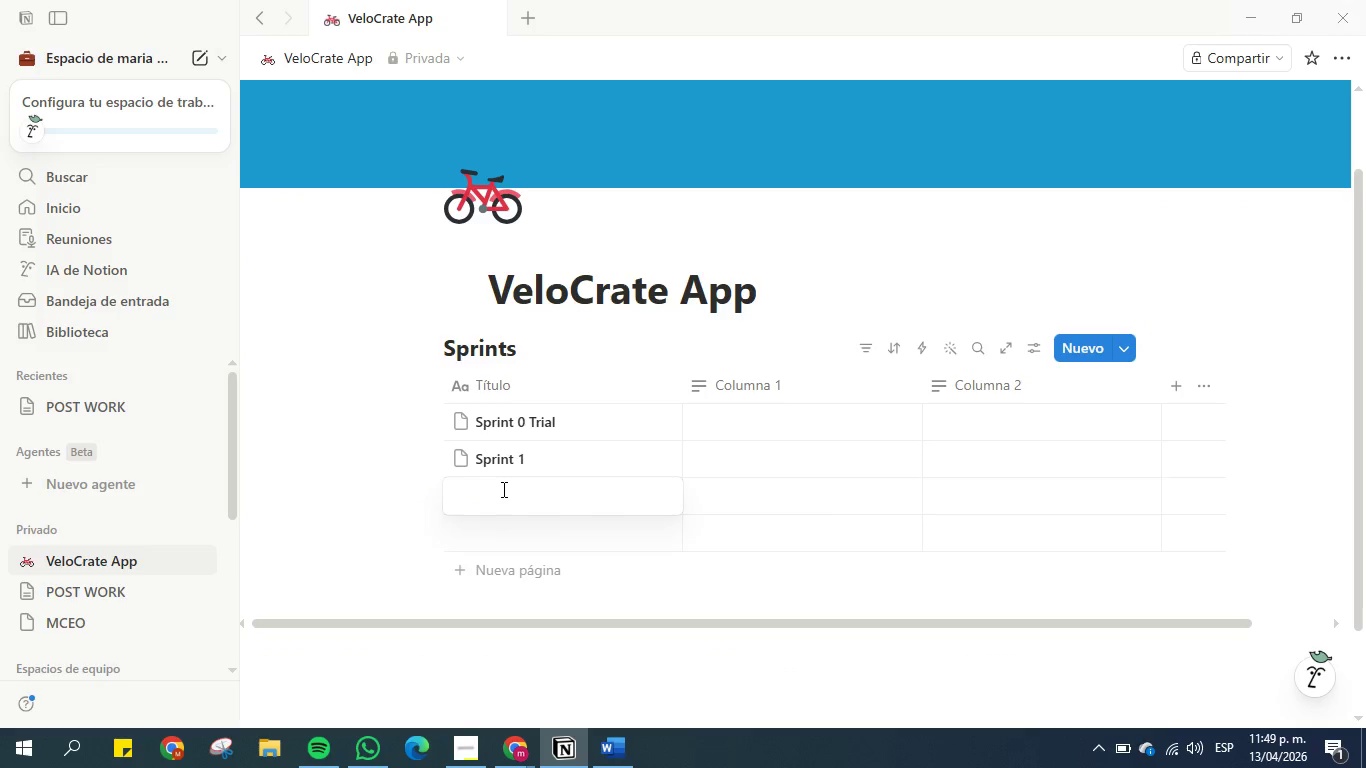 
type(Sprint 2 )
 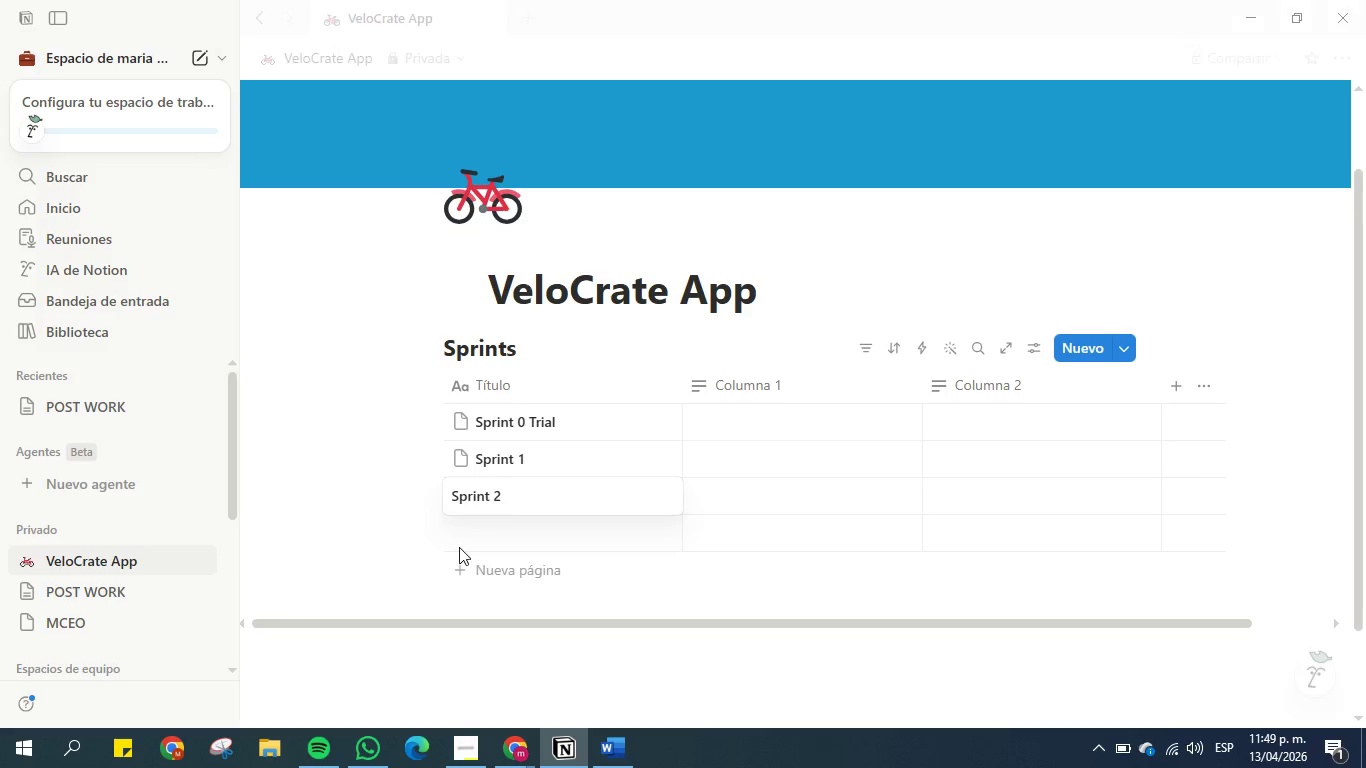 
left_click([467, 540])
 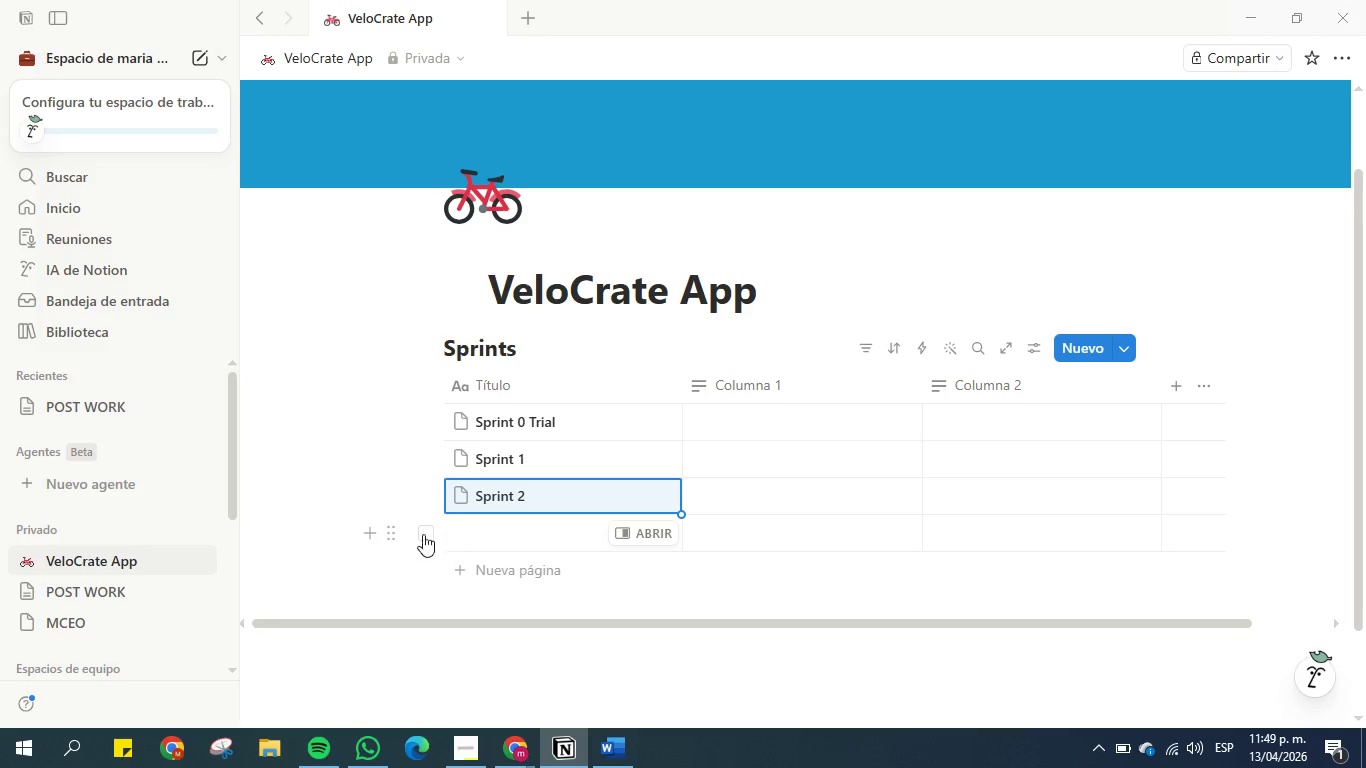 
left_click([388, 528])
 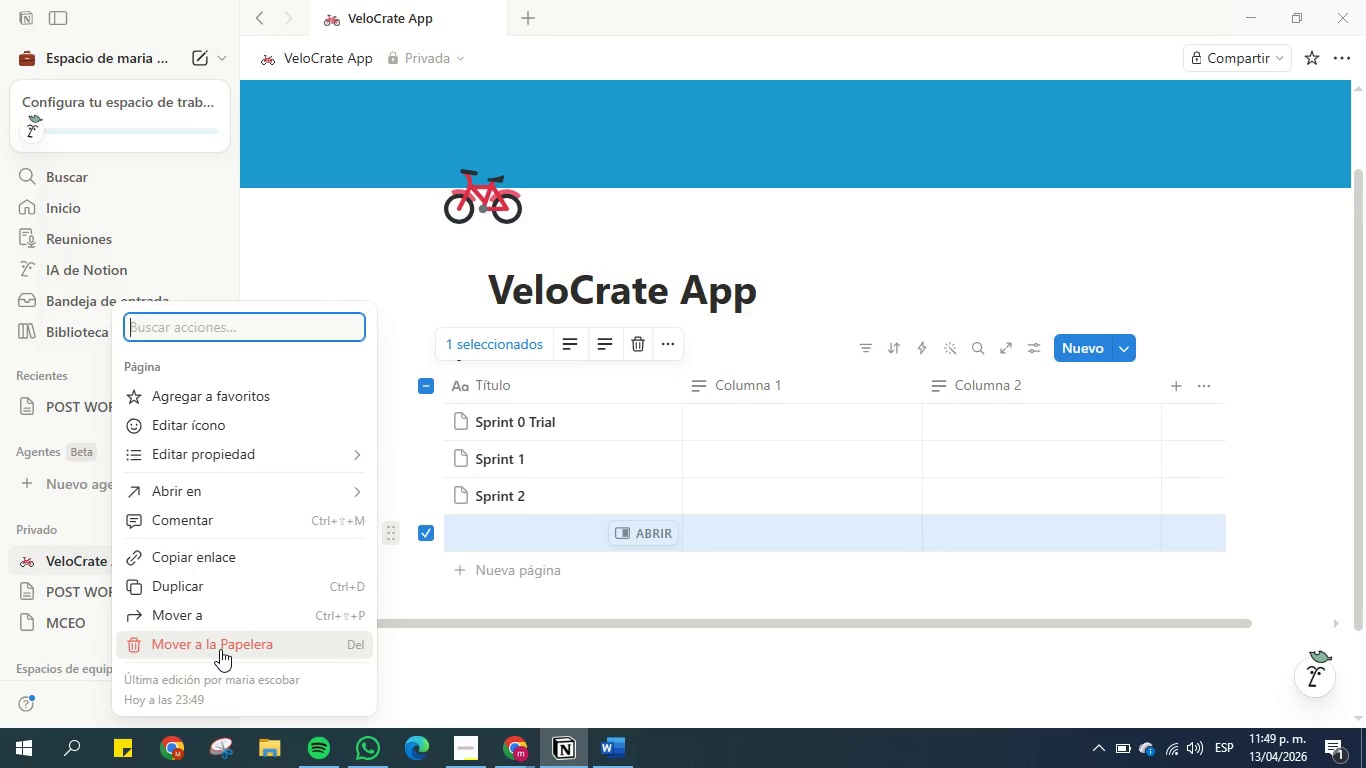 
left_click([220, 649])
 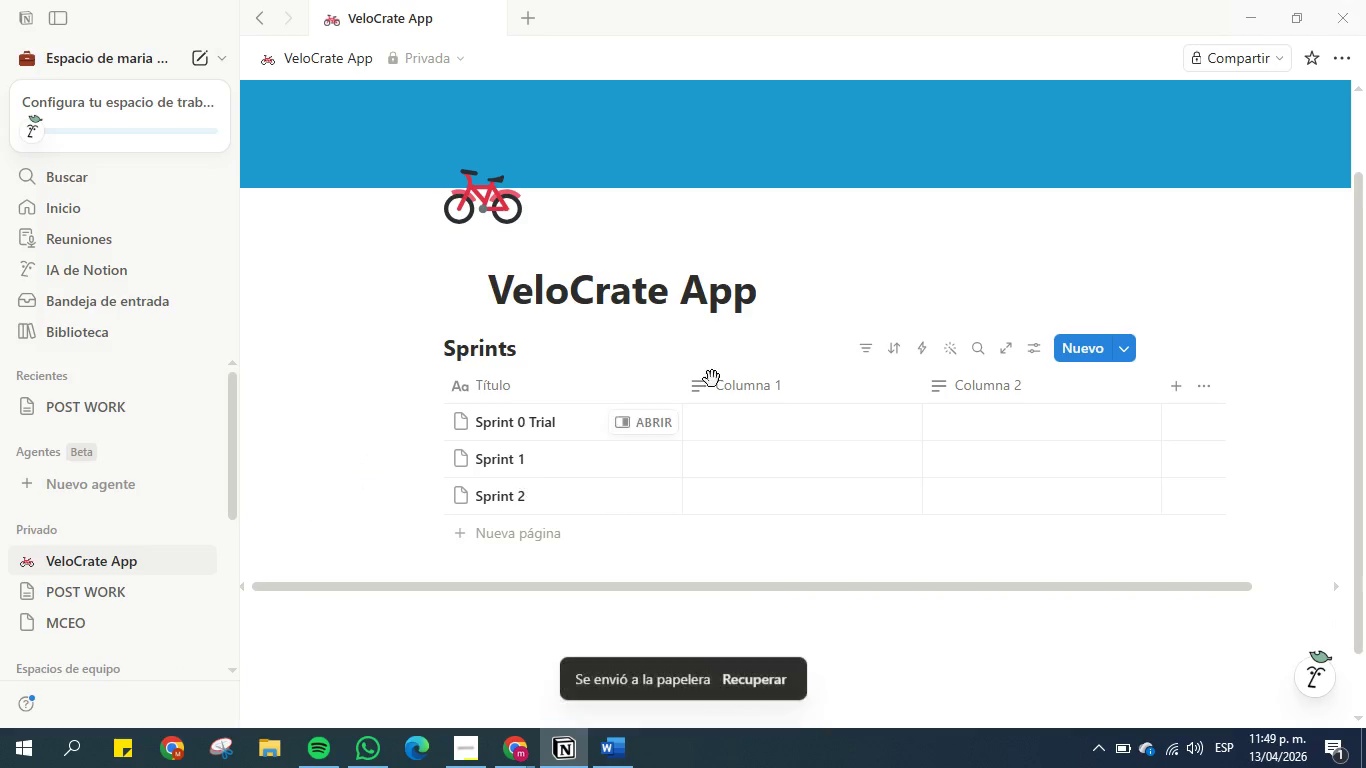 
mouse_move([731, 412])
 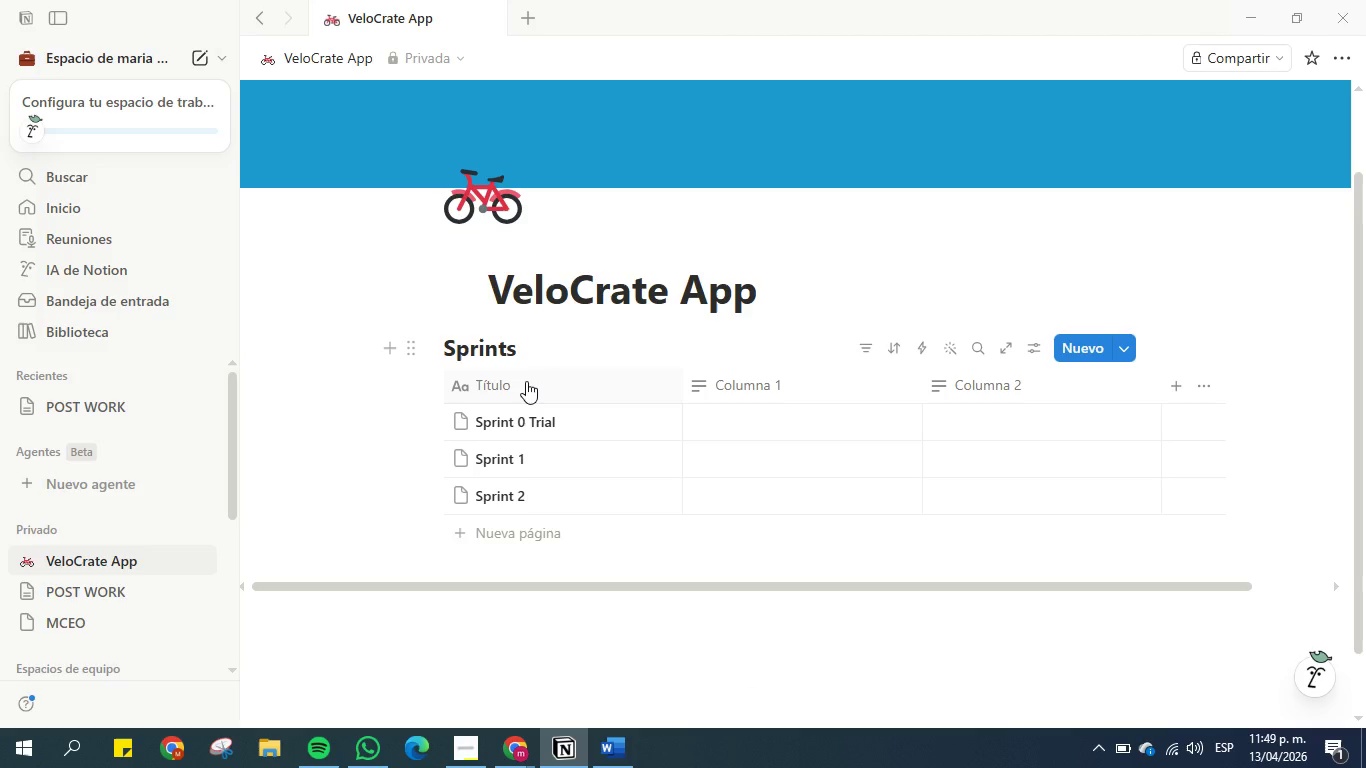 
wait(18.71)
 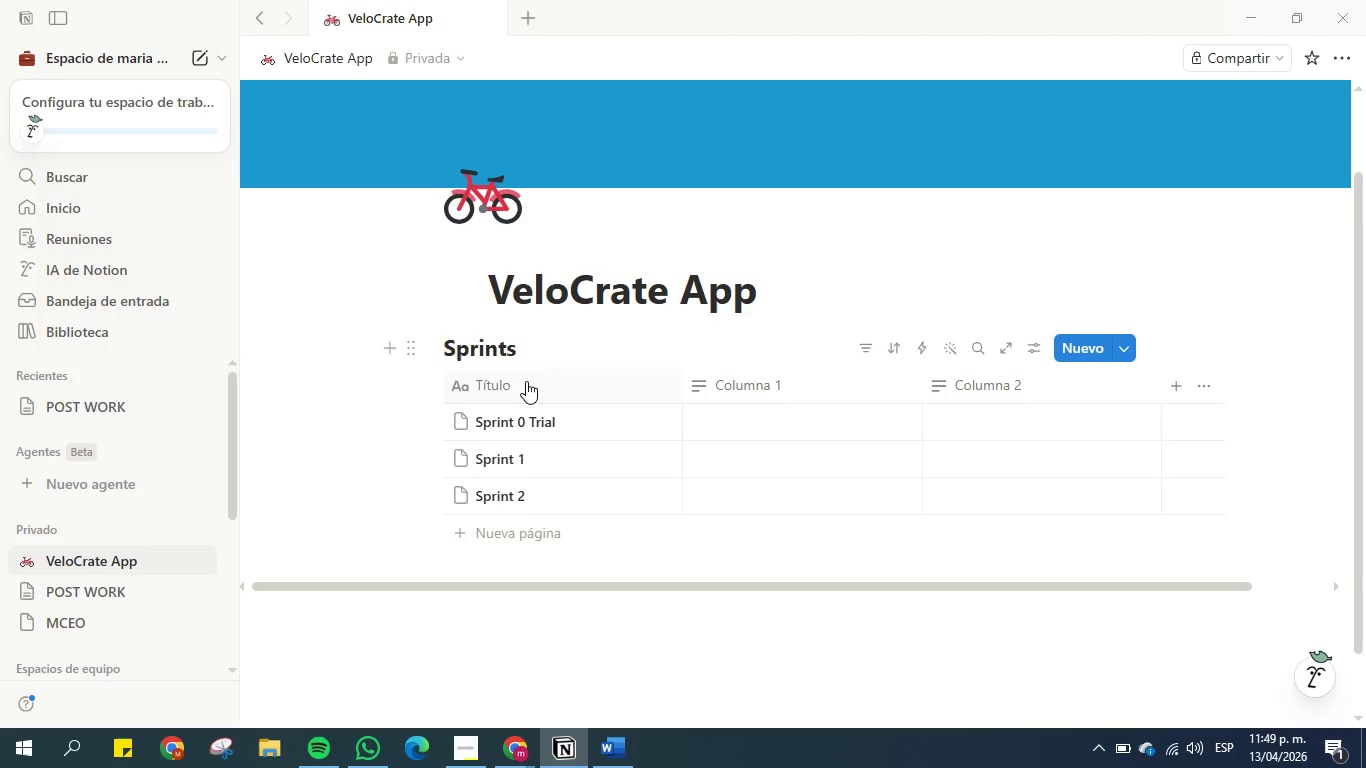 
left_click([735, 385])
 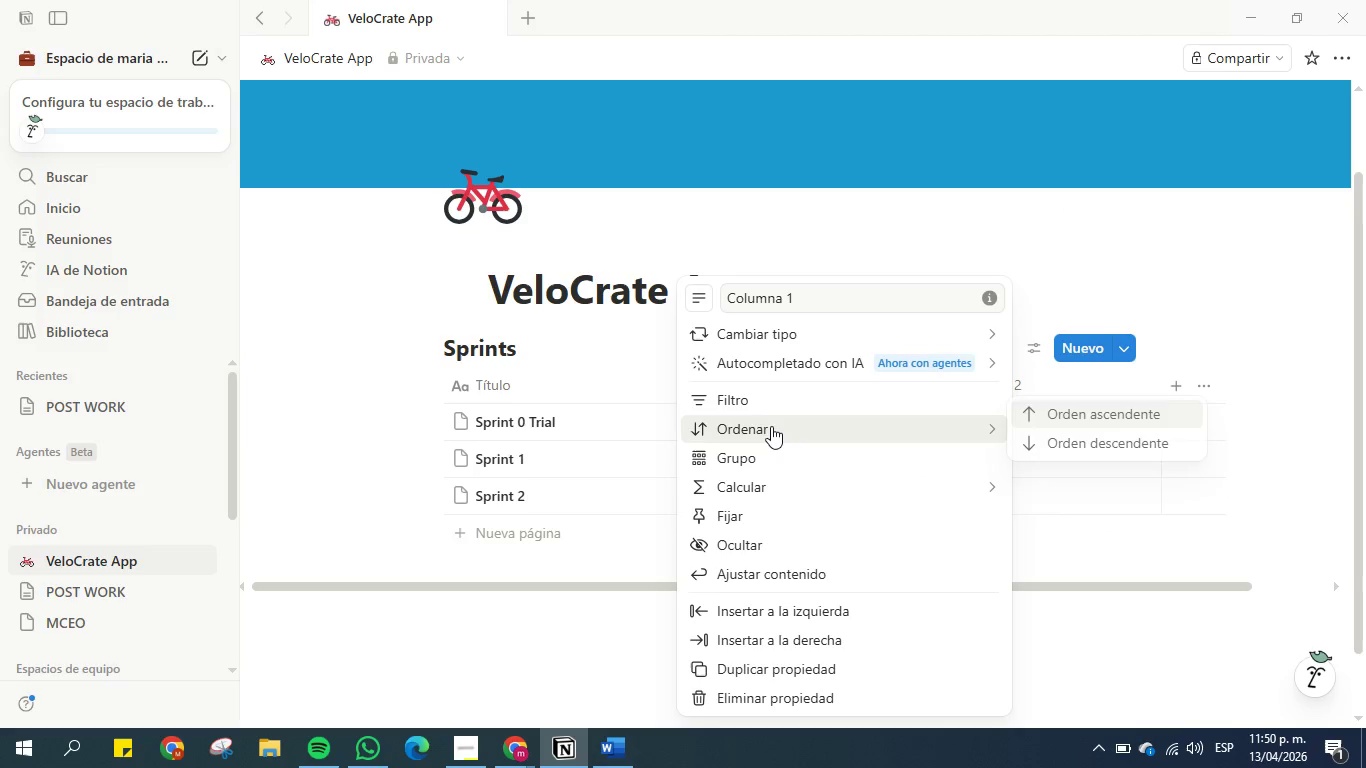 
wait(8.19)
 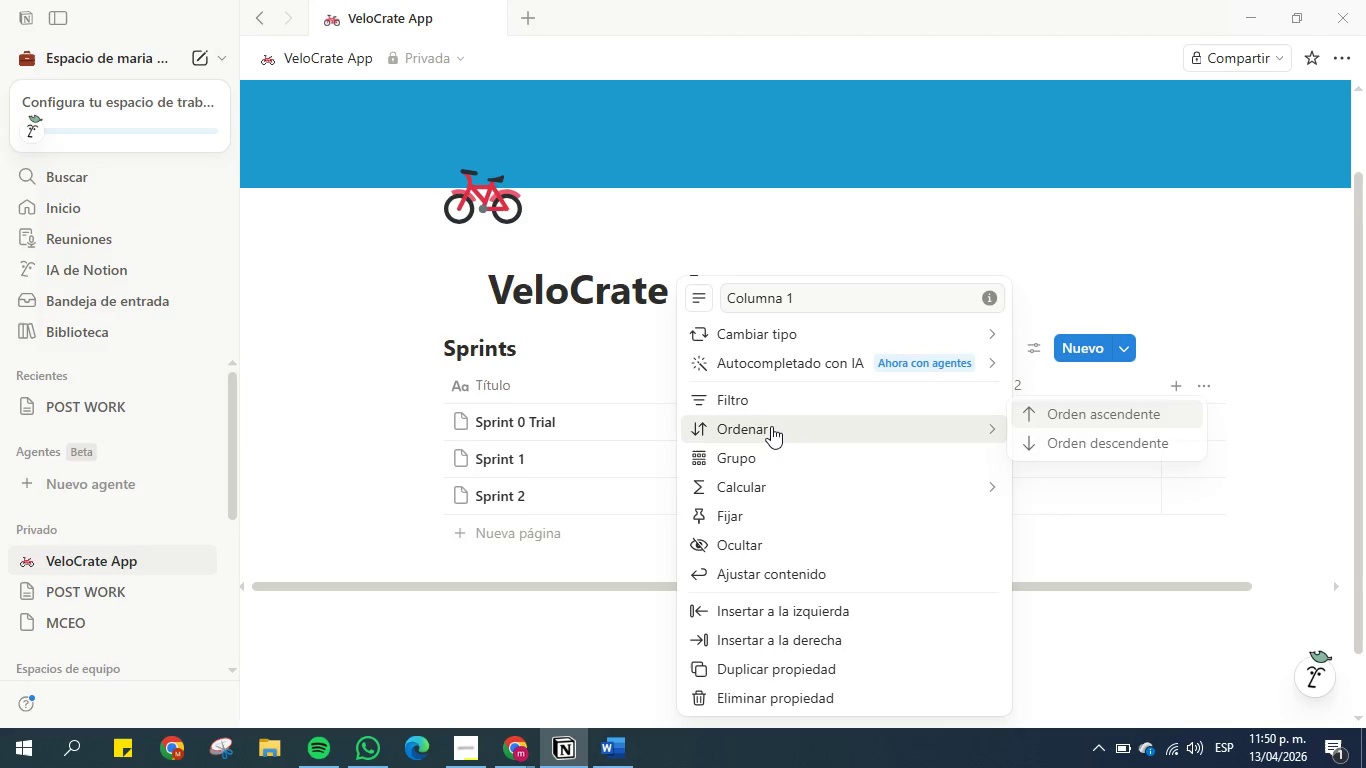 
left_click([1090, 174])
 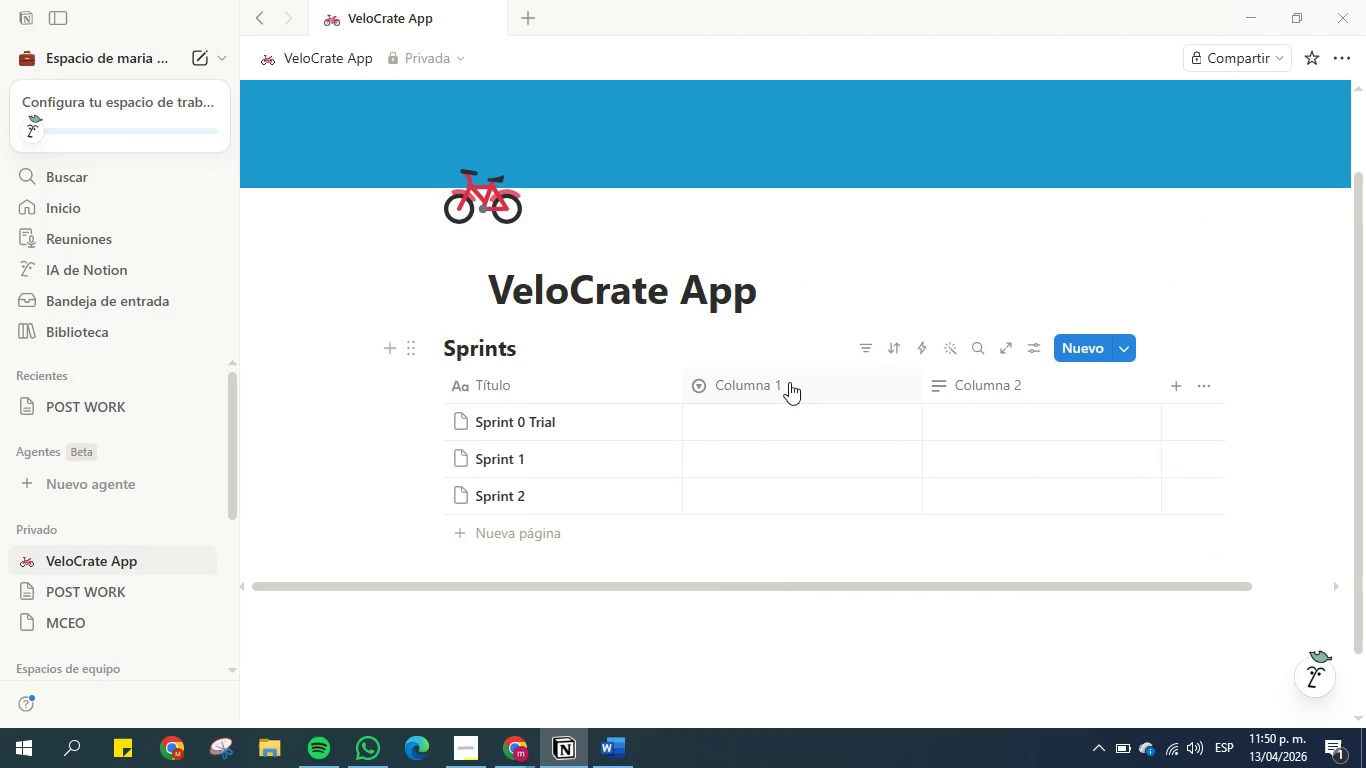 
left_click([755, 422])
 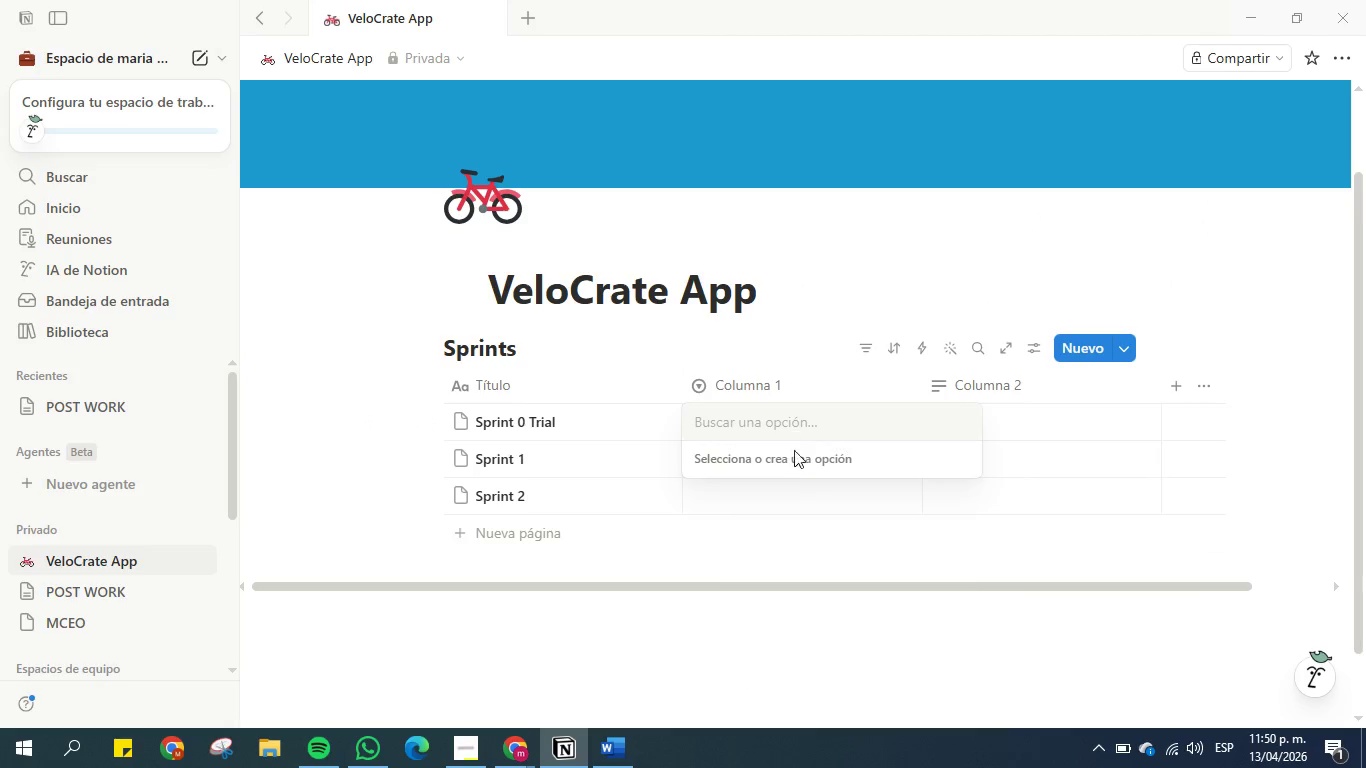 
double_click([797, 376])
 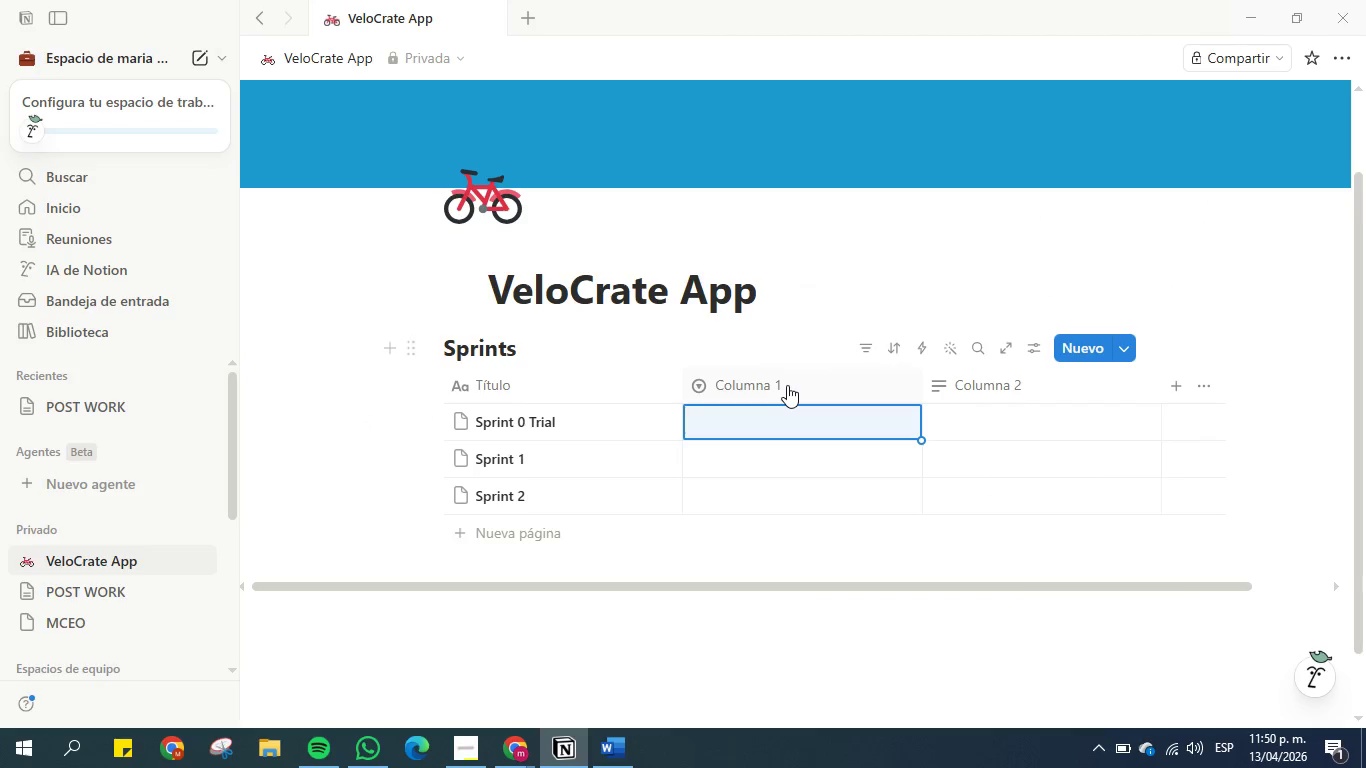 
left_click([787, 385])
 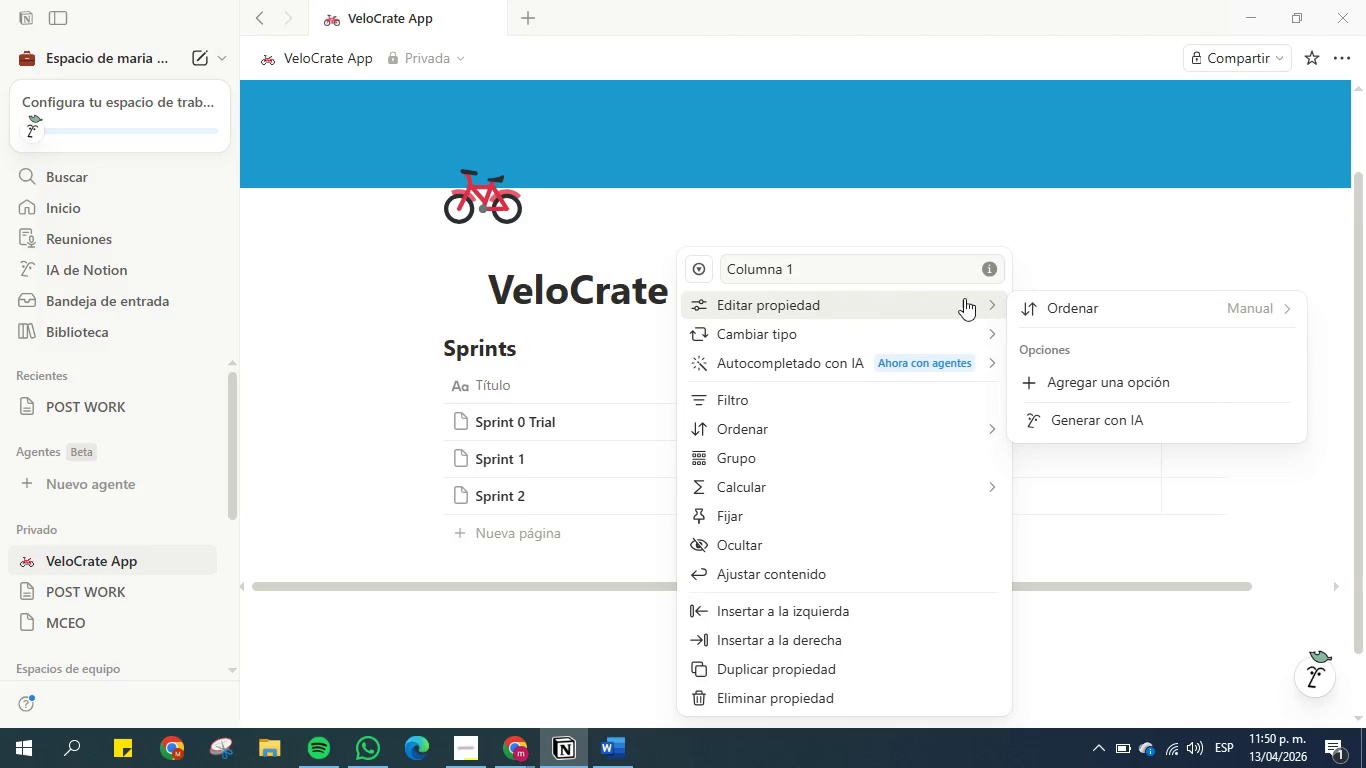 
left_click([1150, 386])
 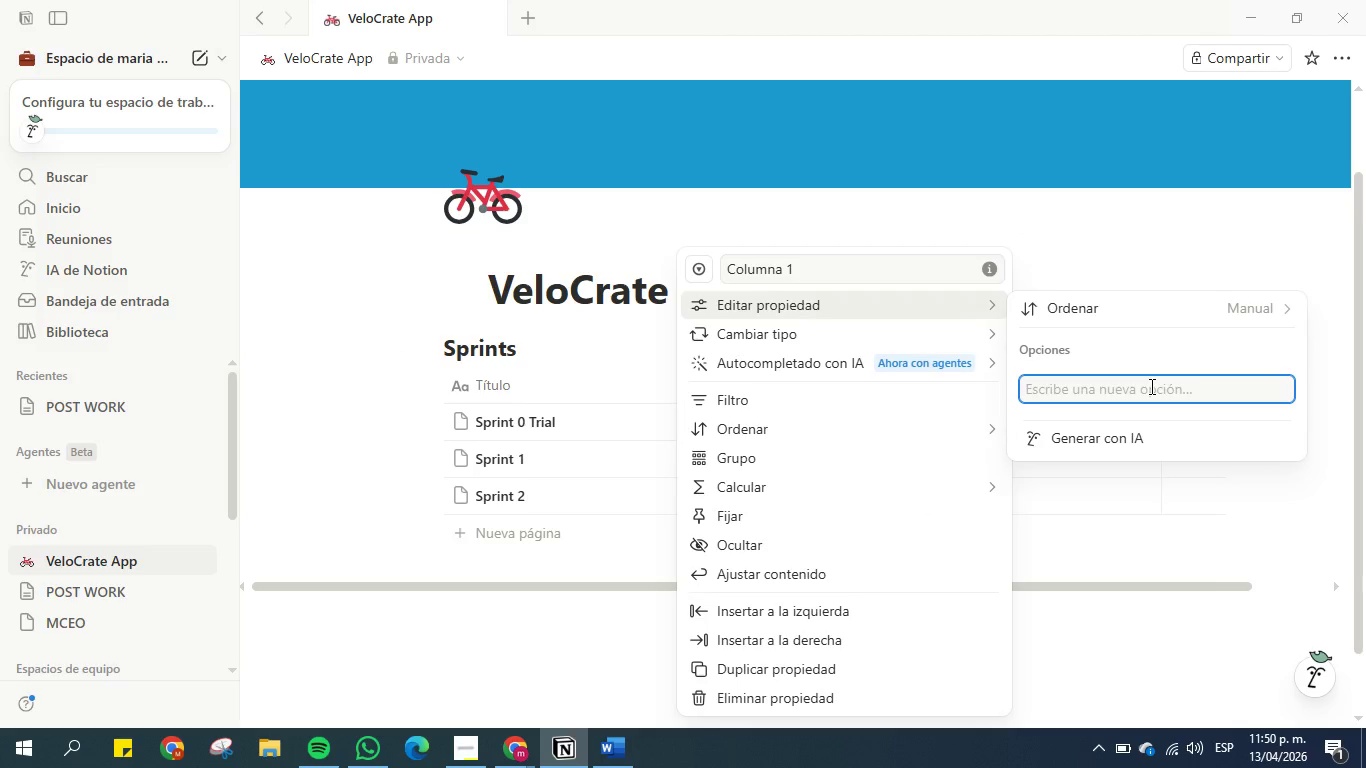 
type(Actie)
 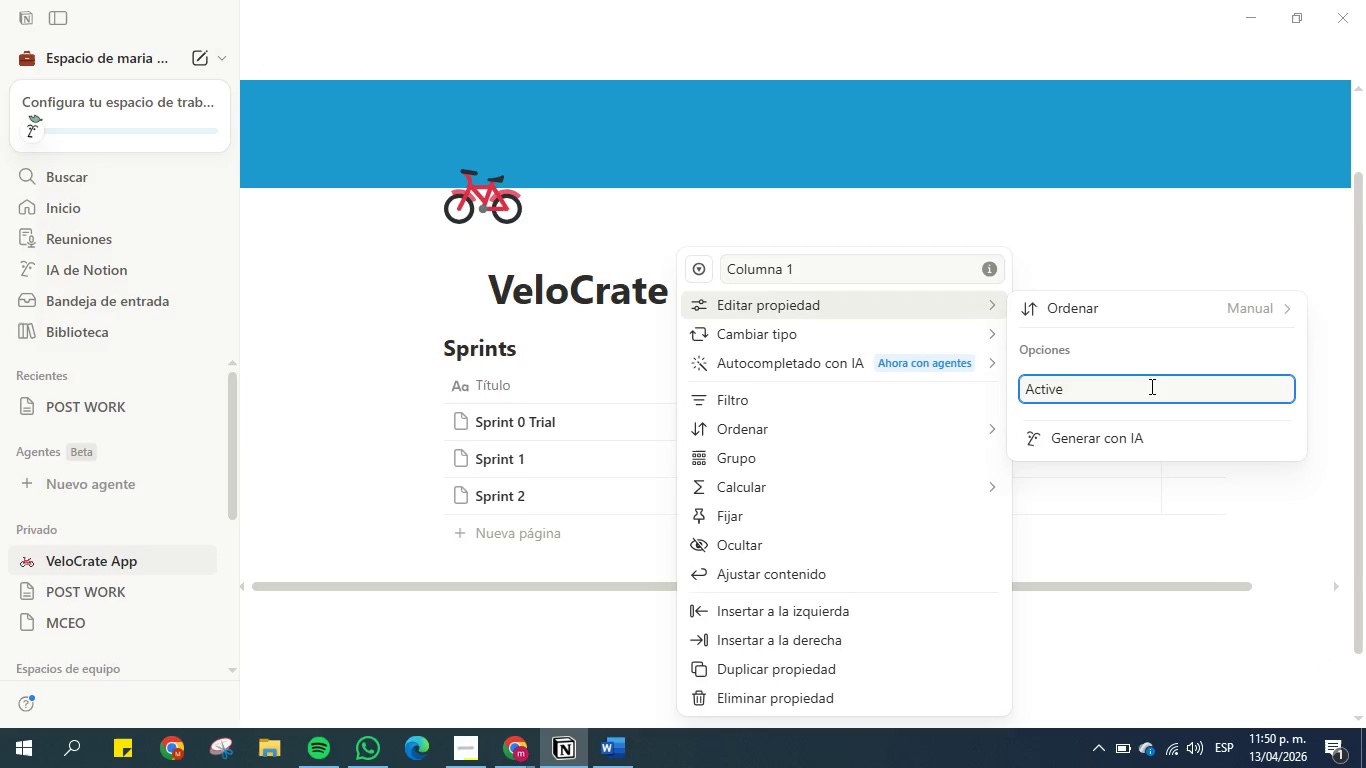 
hold_key(key=V, duration=0.36)
 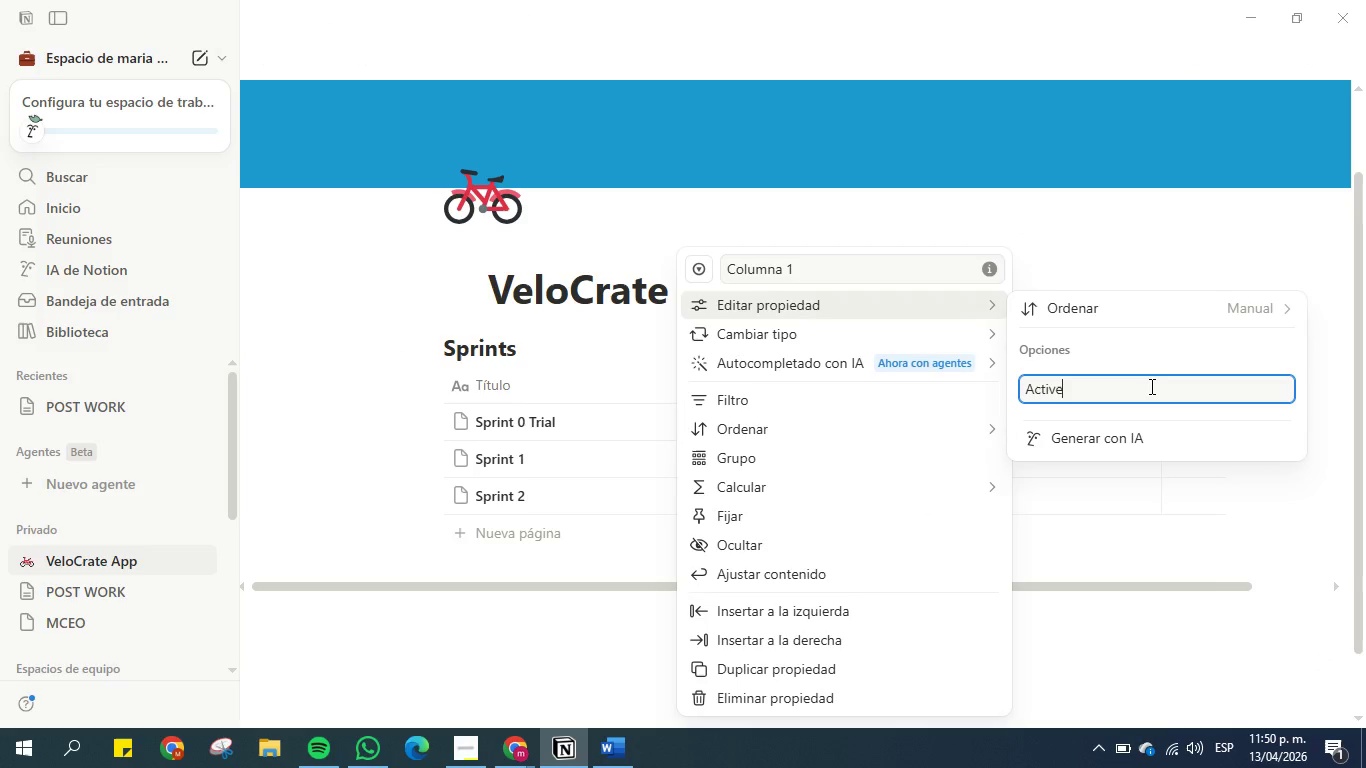 
wait(5.81)
 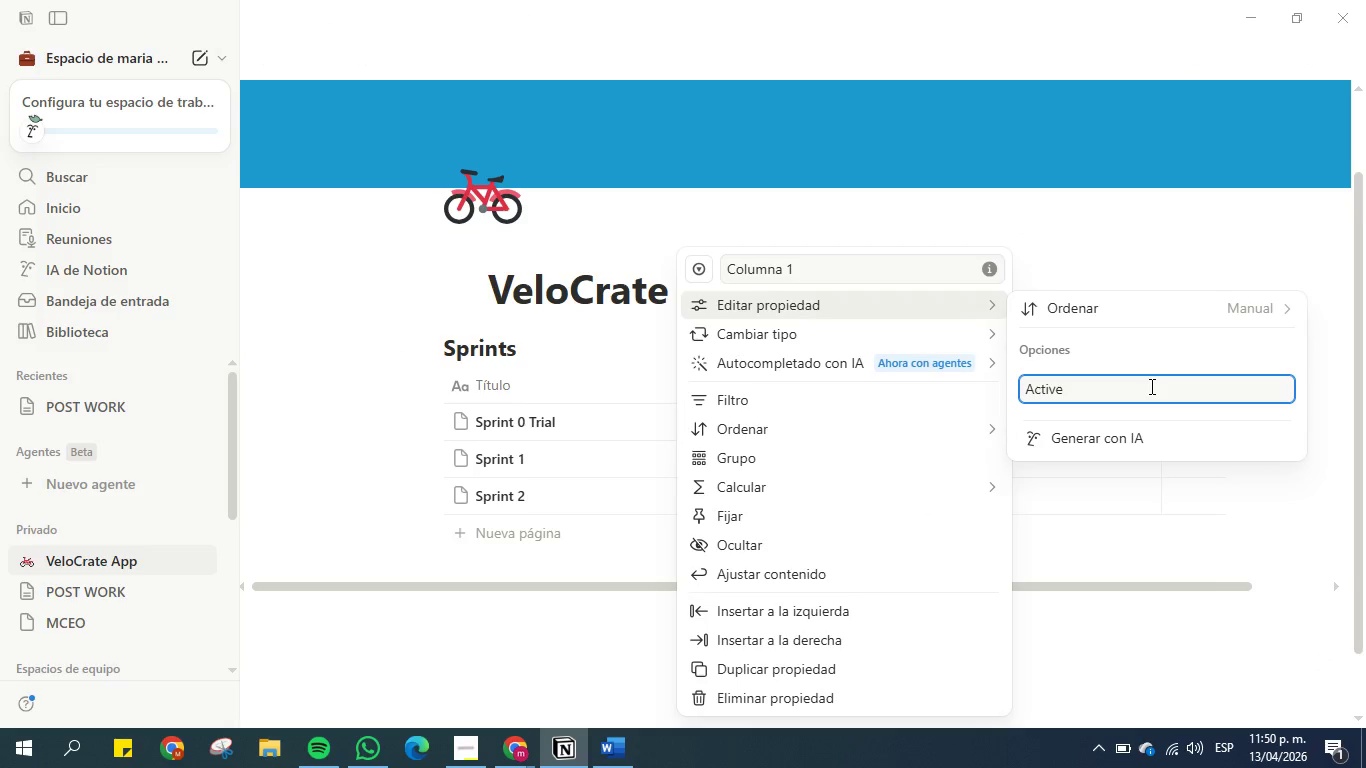 
key(Enter)
 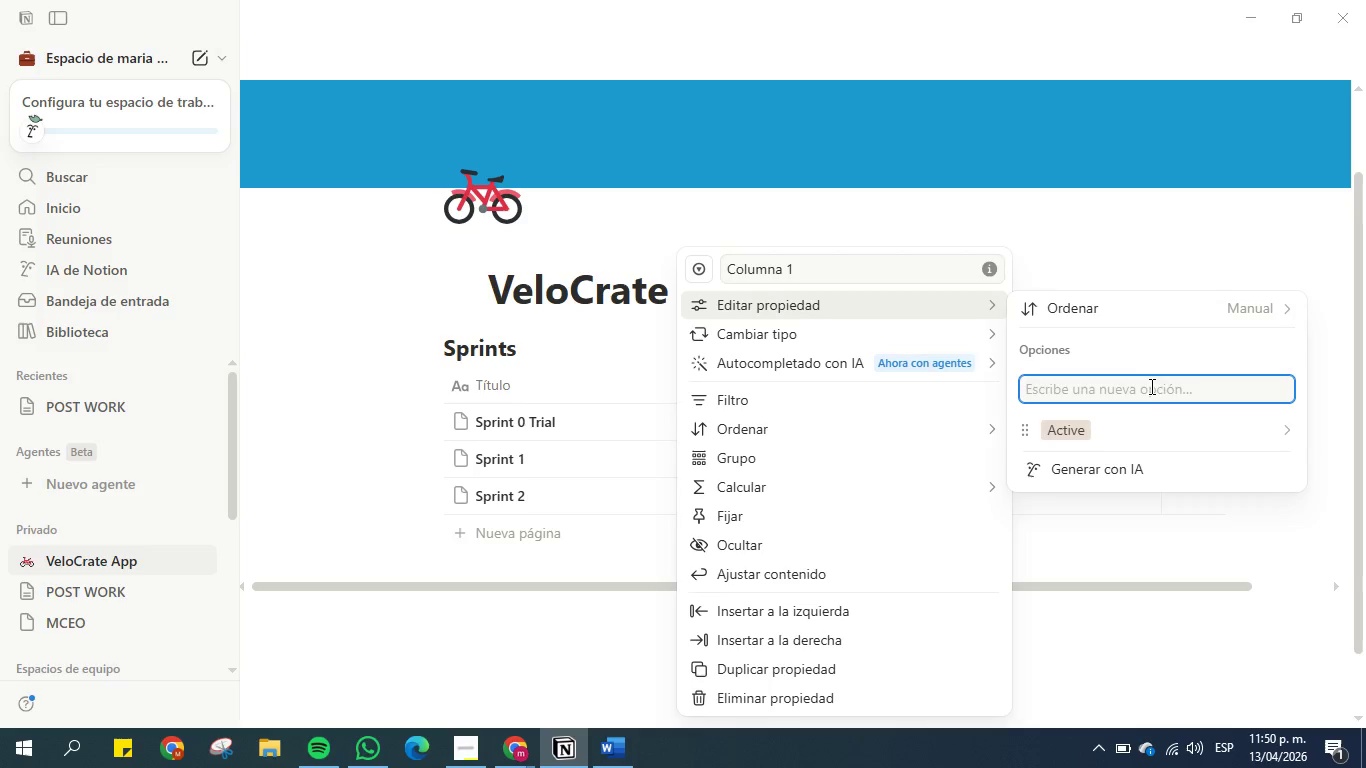 
type(Completd)
 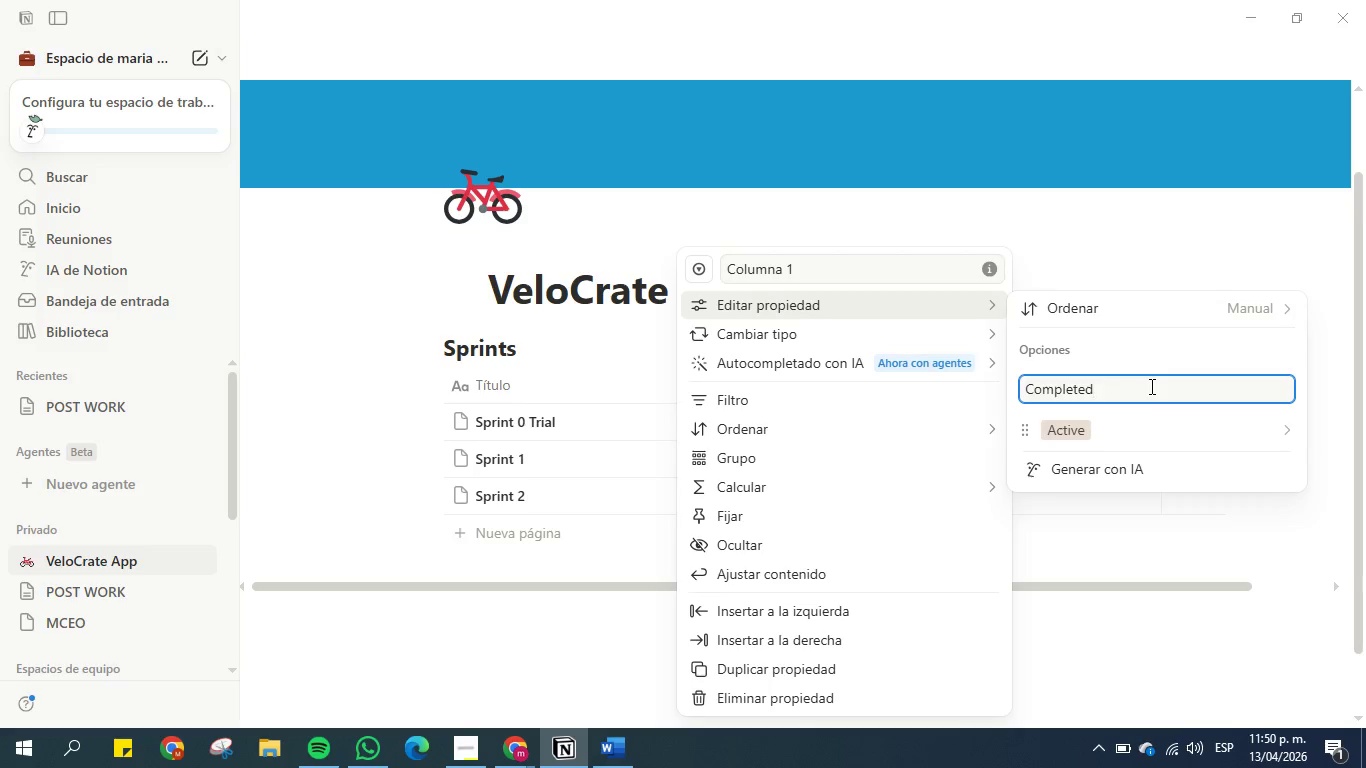 
hold_key(key=E, duration=0.39)
 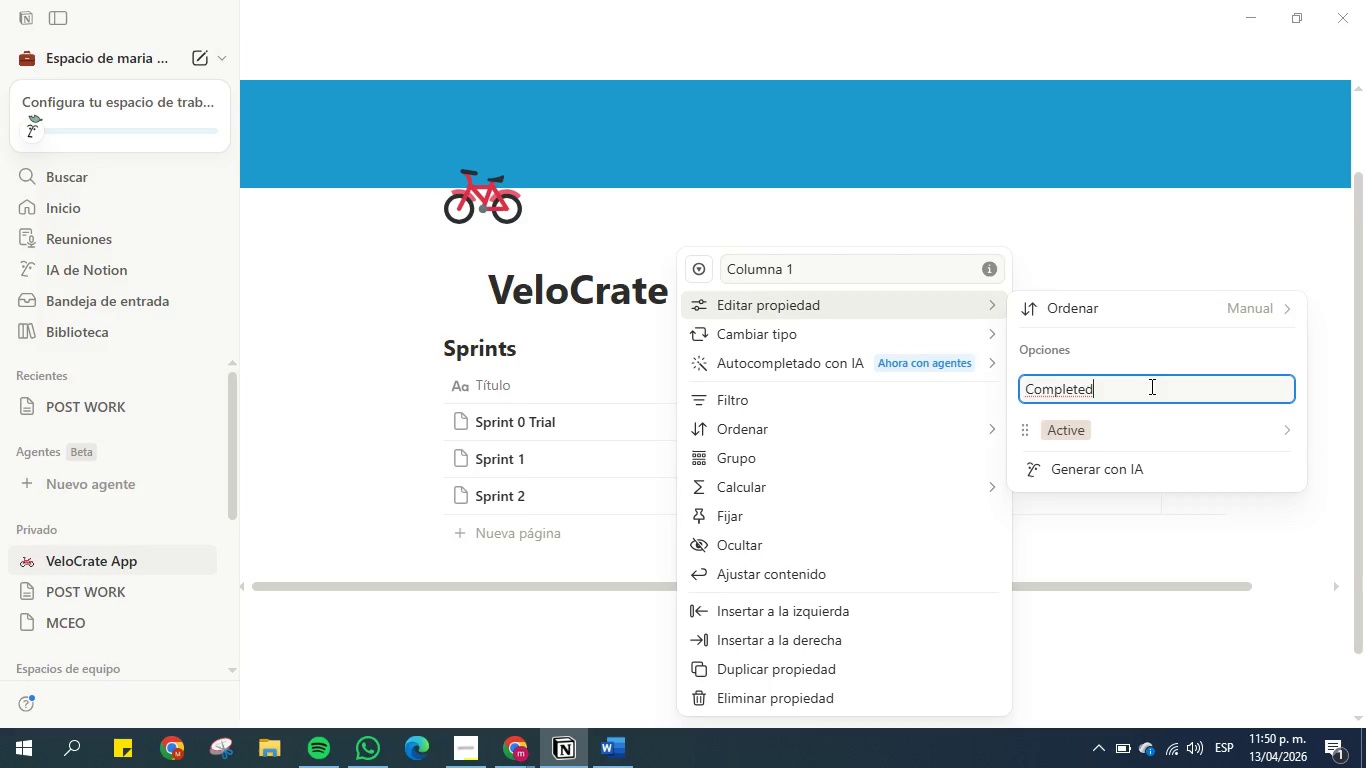 
key(Enter)
 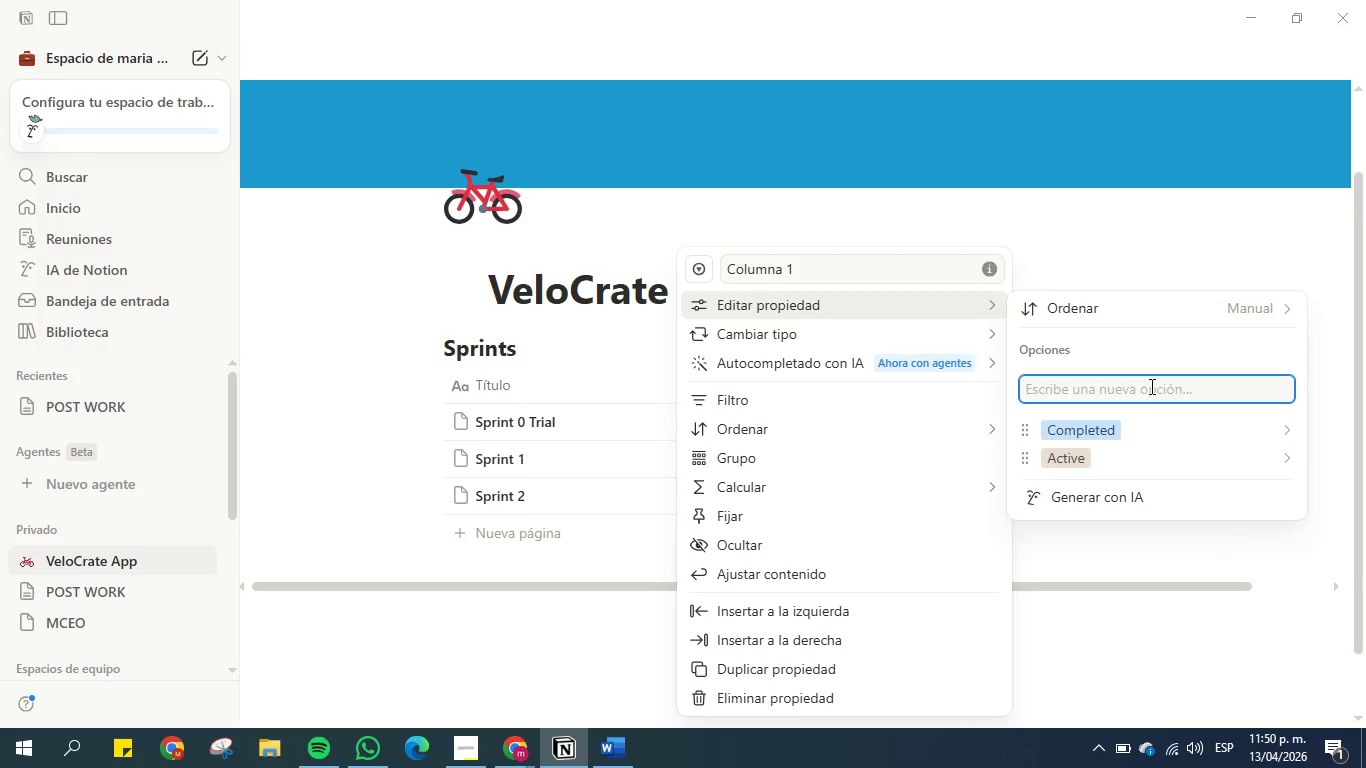 
type(Next)
 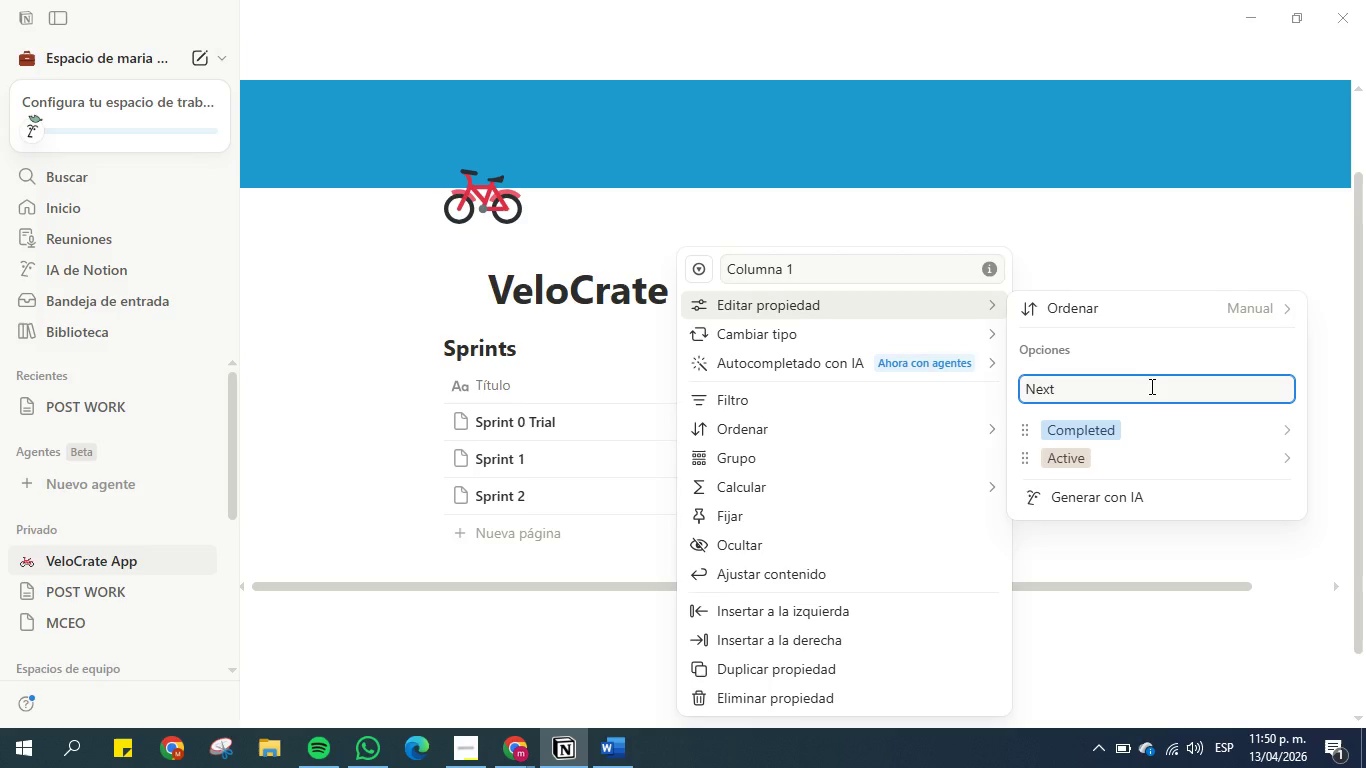 
wait(8.0)
 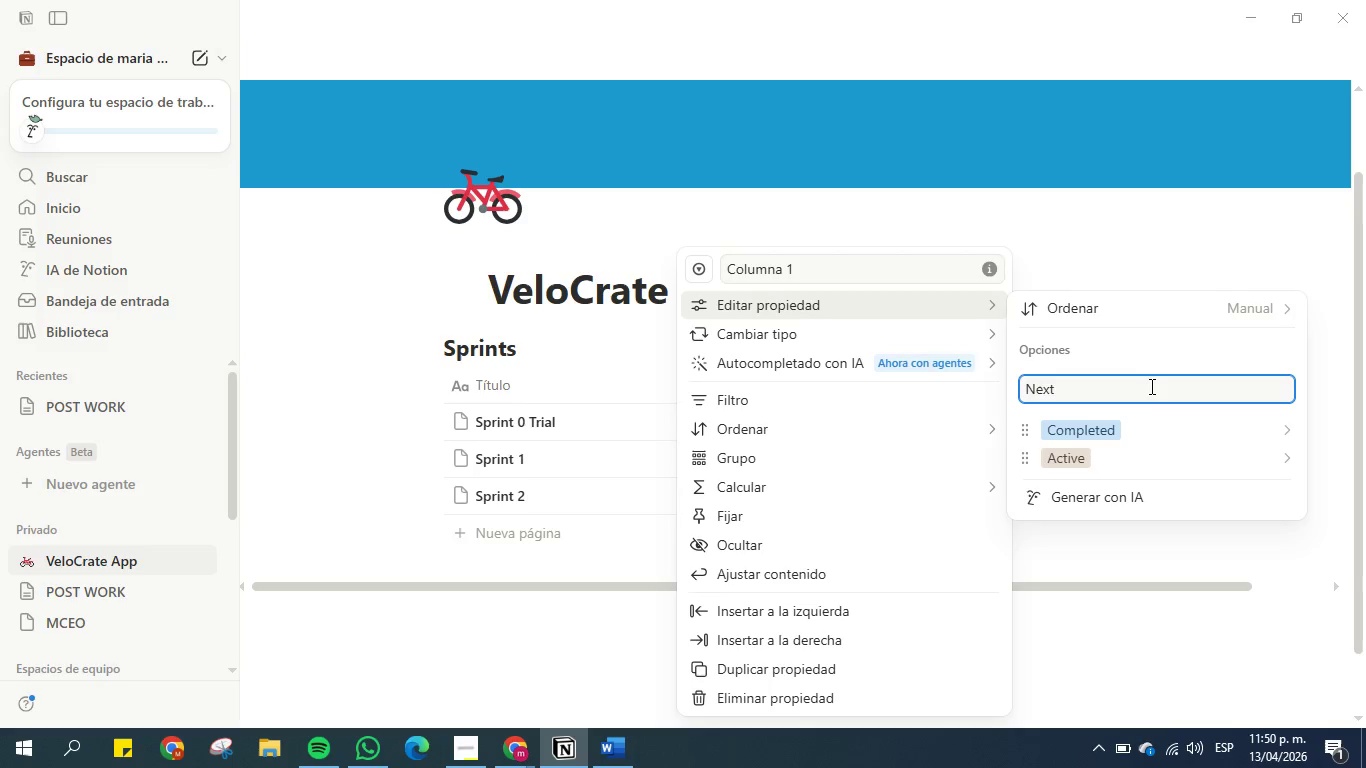 
hold_key(key=Backspace, duration=0.75)
 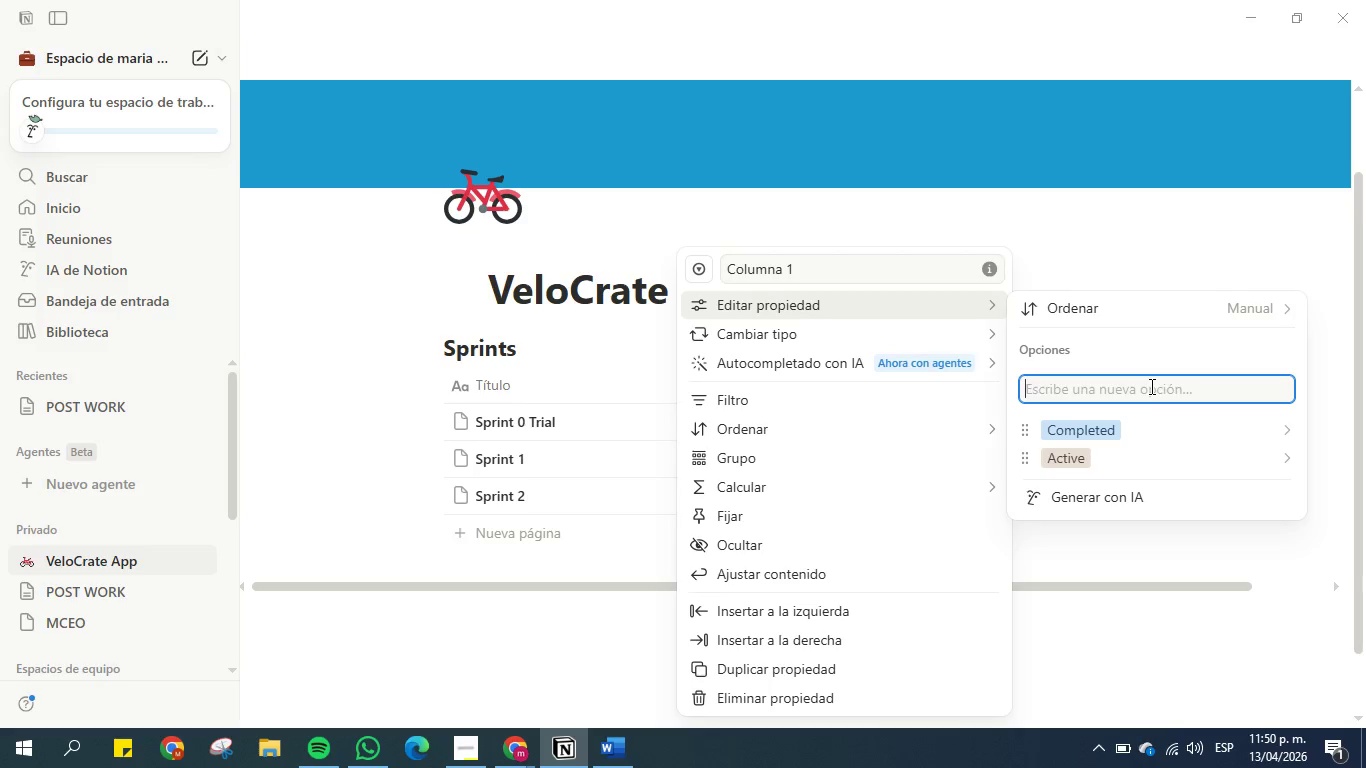 
type(To plan )
 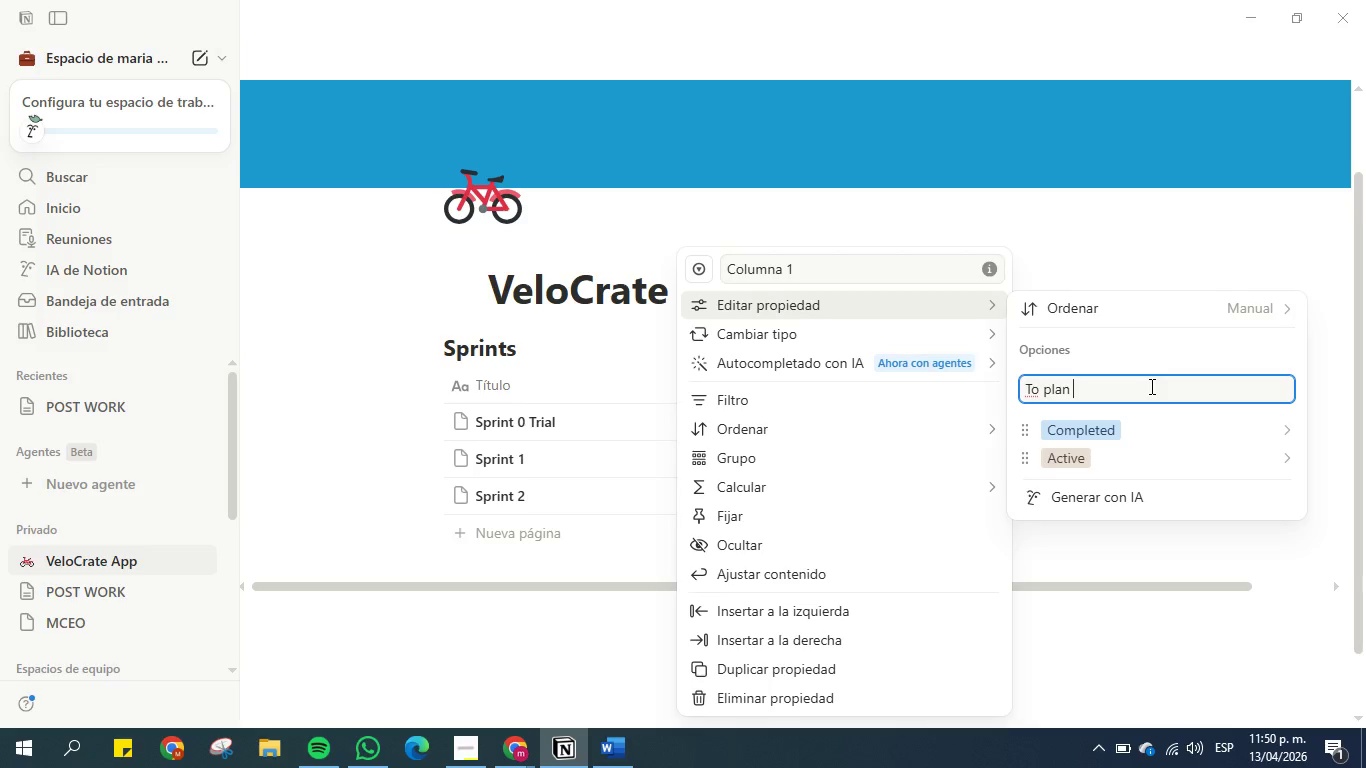 
key(Enter)
 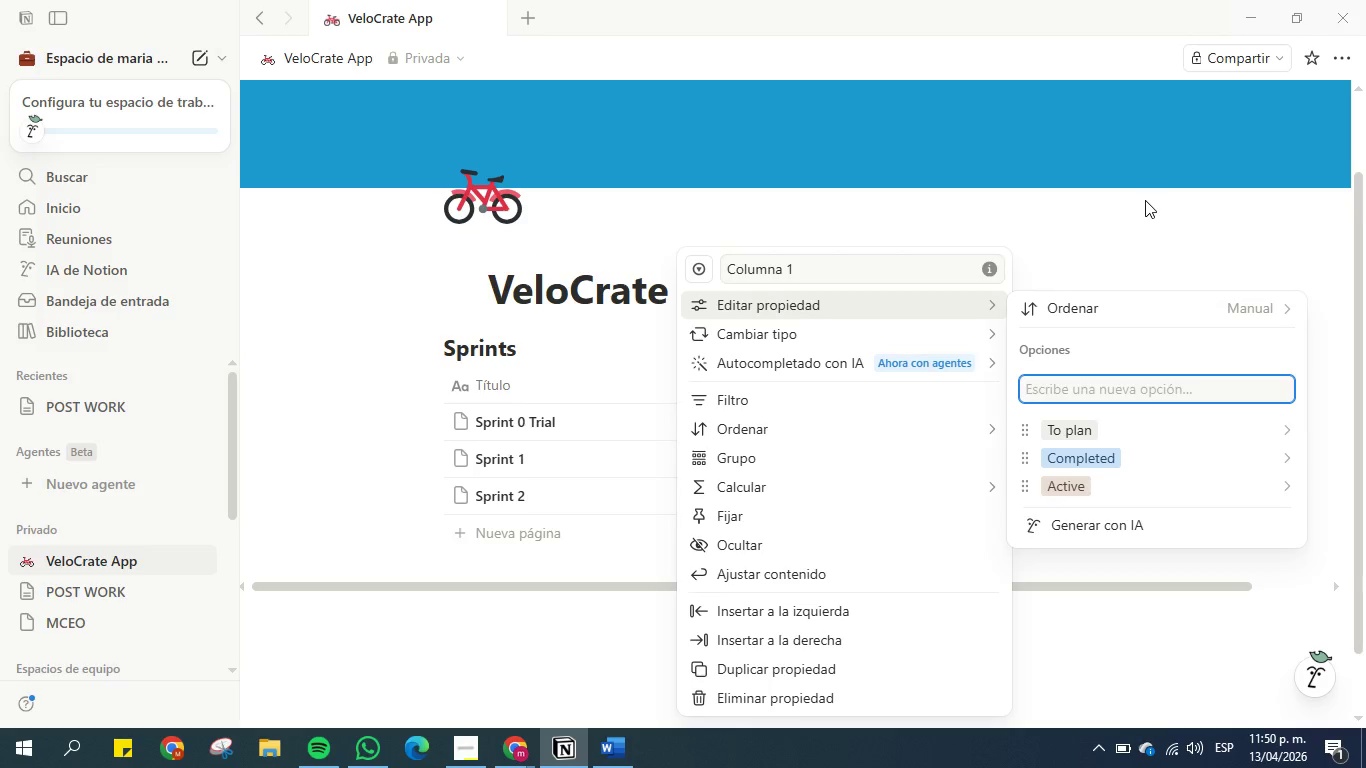 
left_click([1145, 200])
 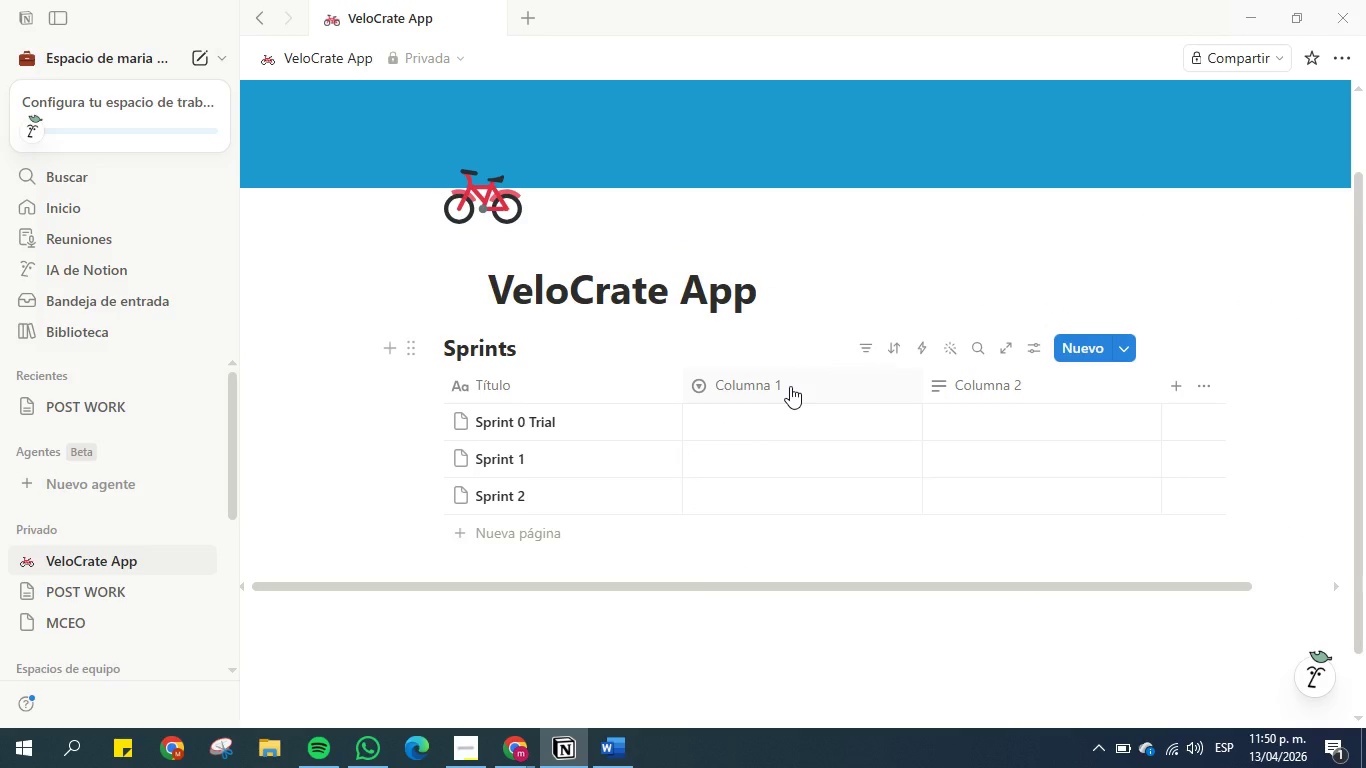 
wait(8.83)
 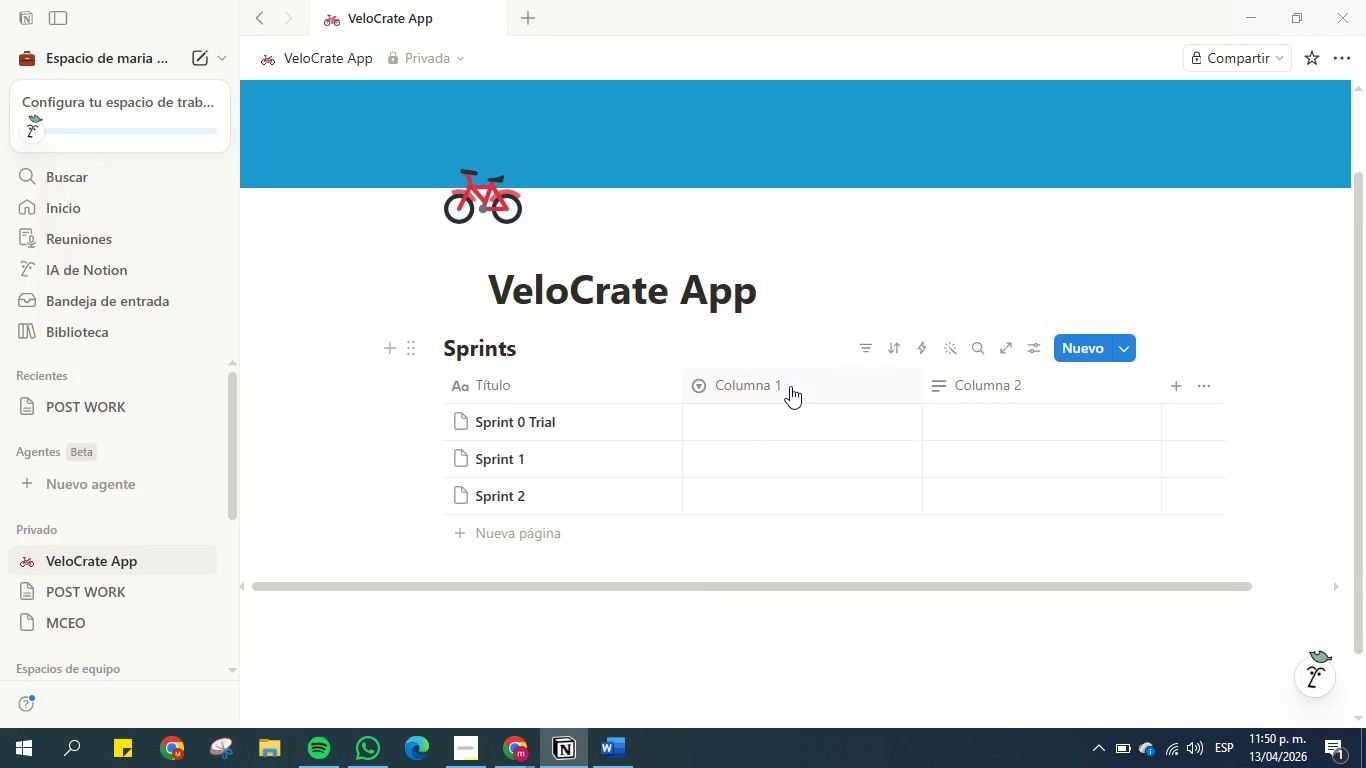 
left_click([994, 376])
 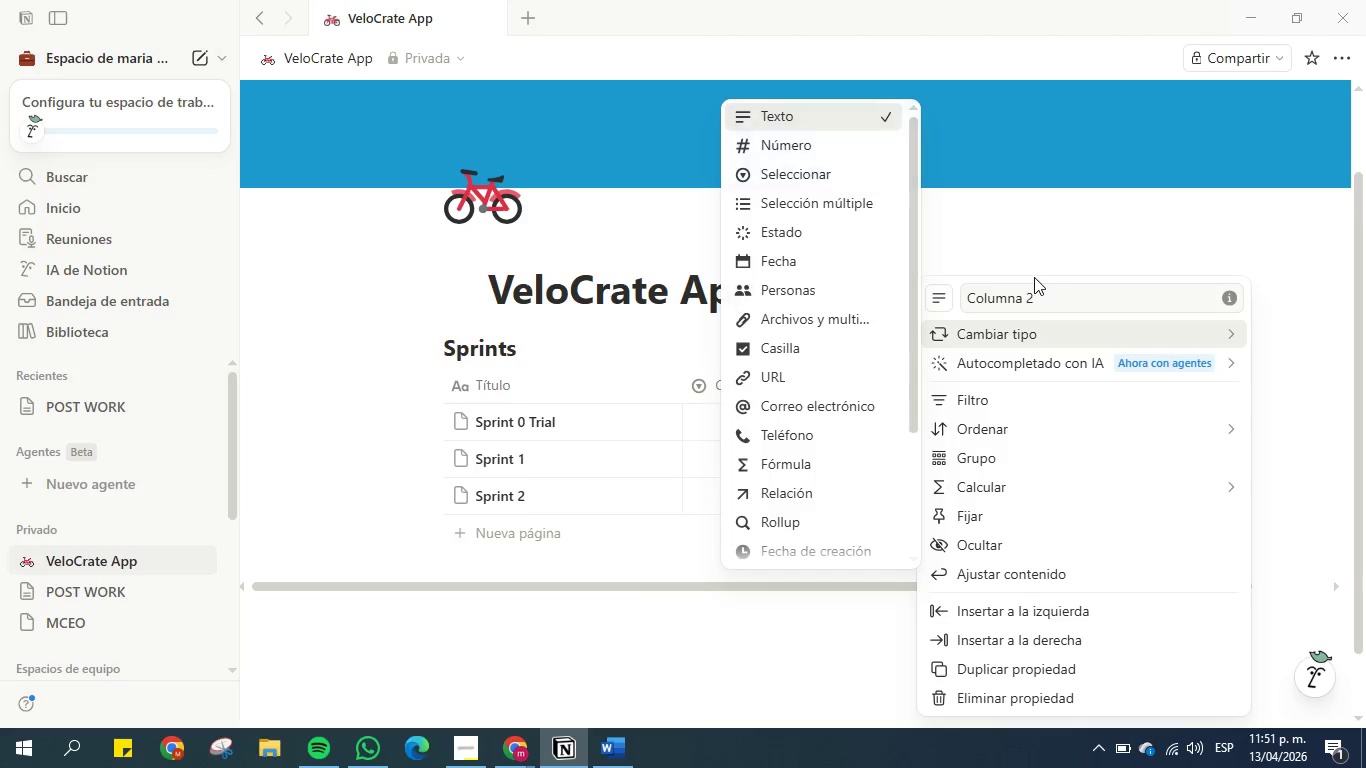 
double_click([1032, 301])
 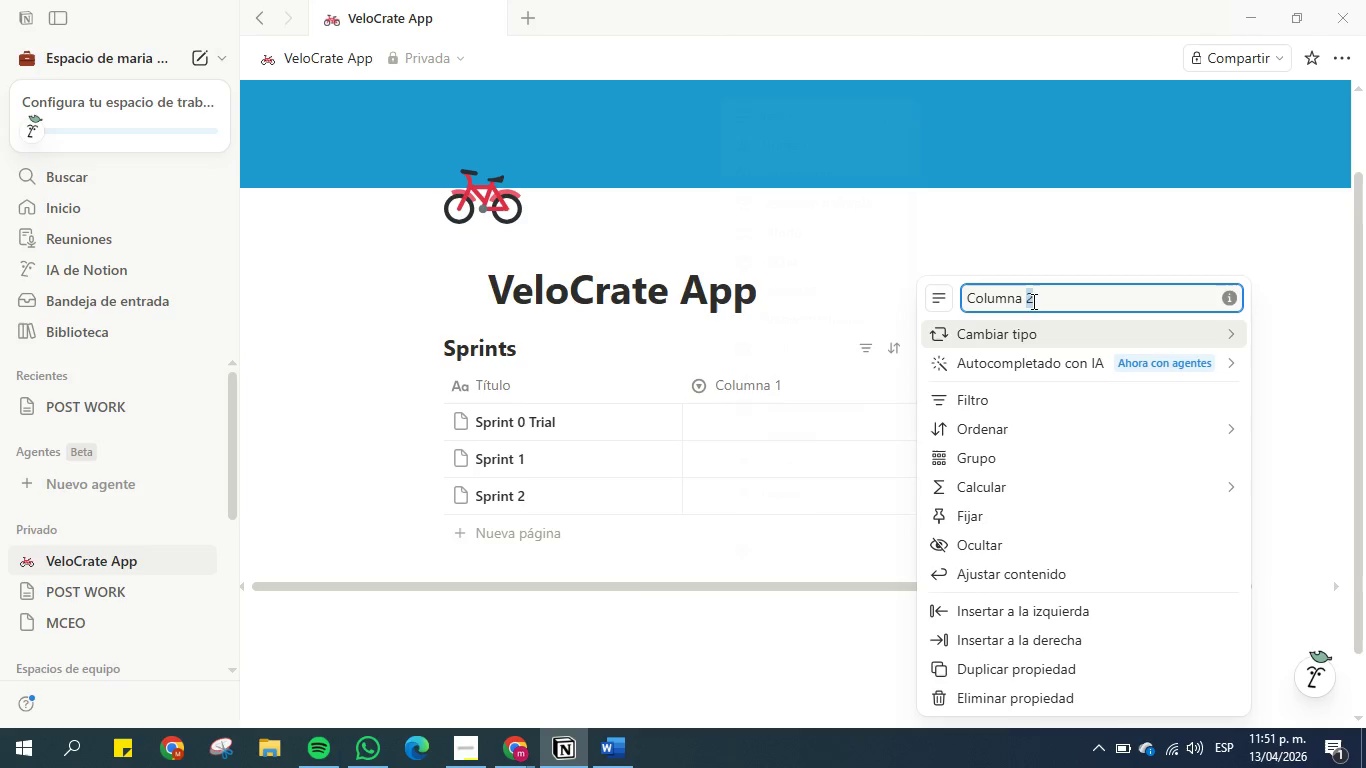 
triple_click([1032, 301])
 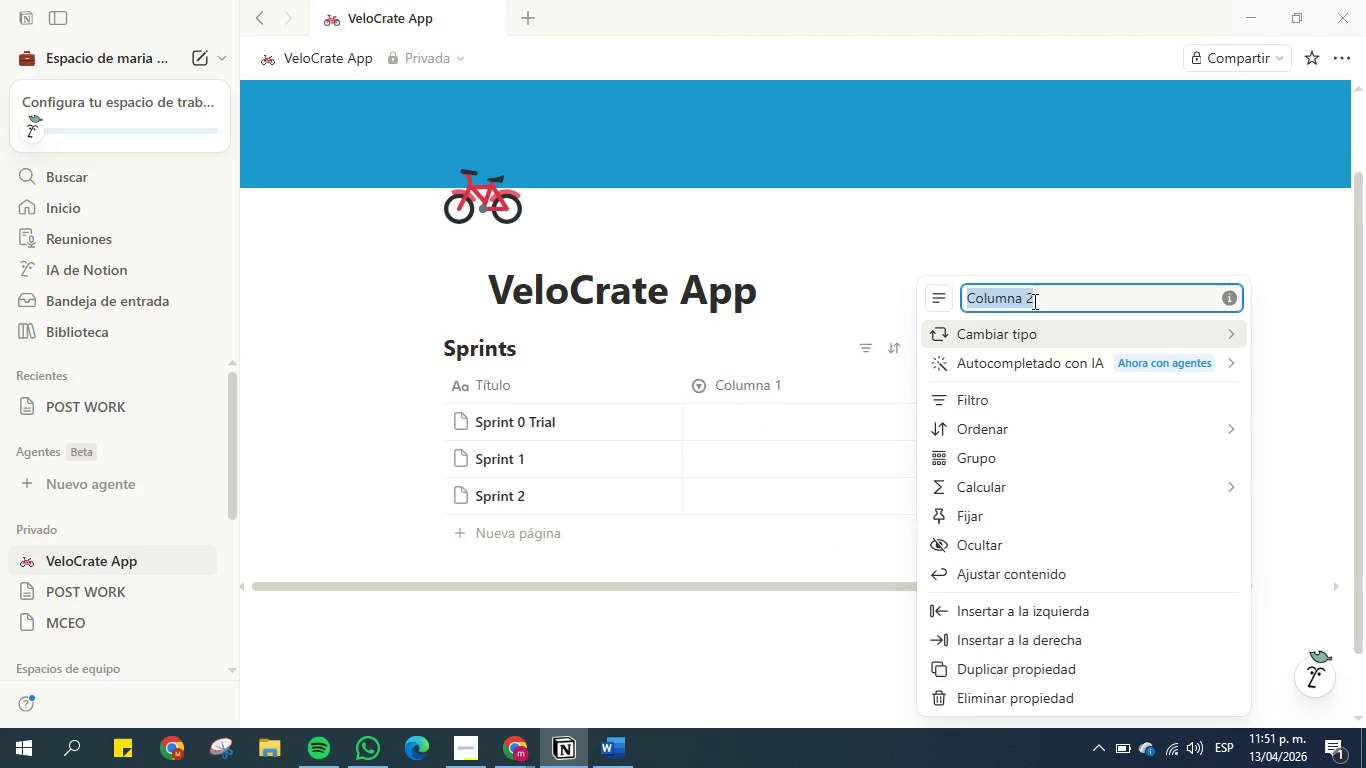 
type(Start date)
 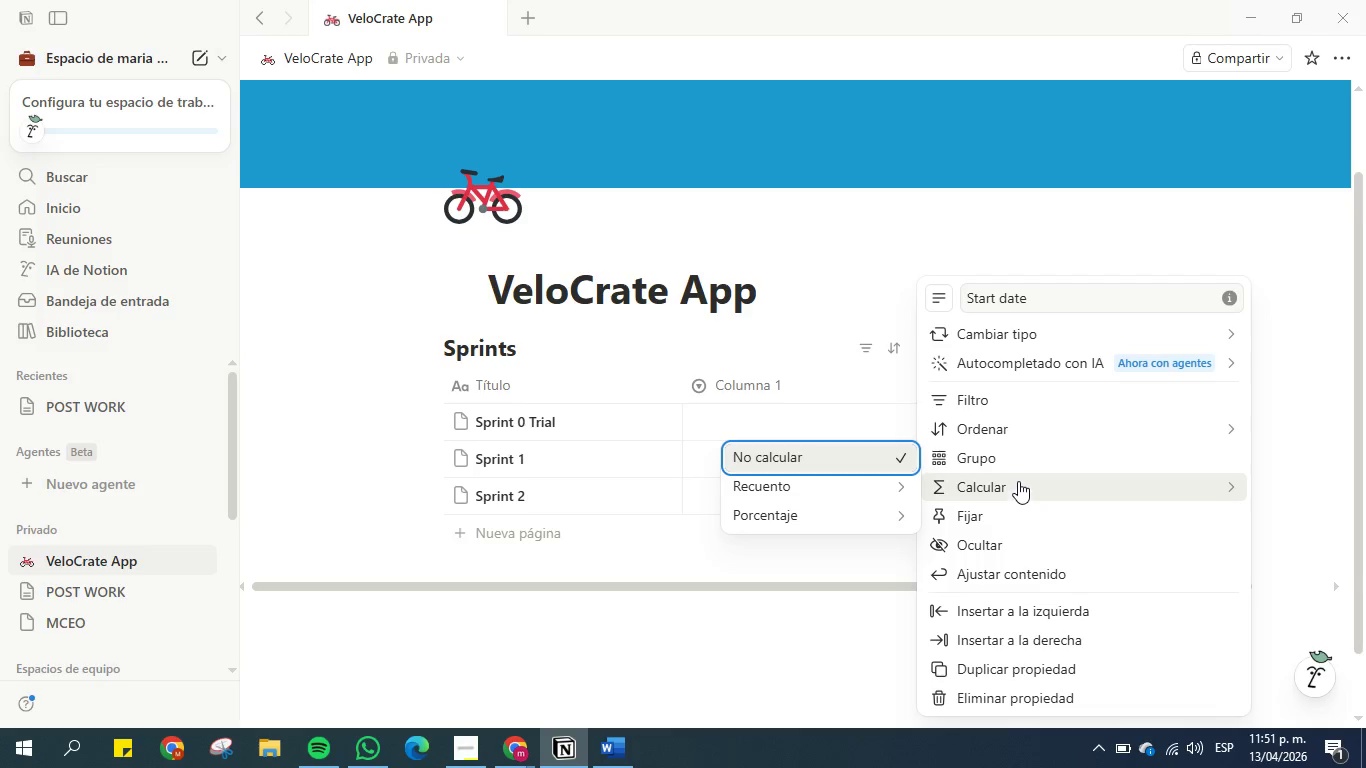 
wait(8.47)
 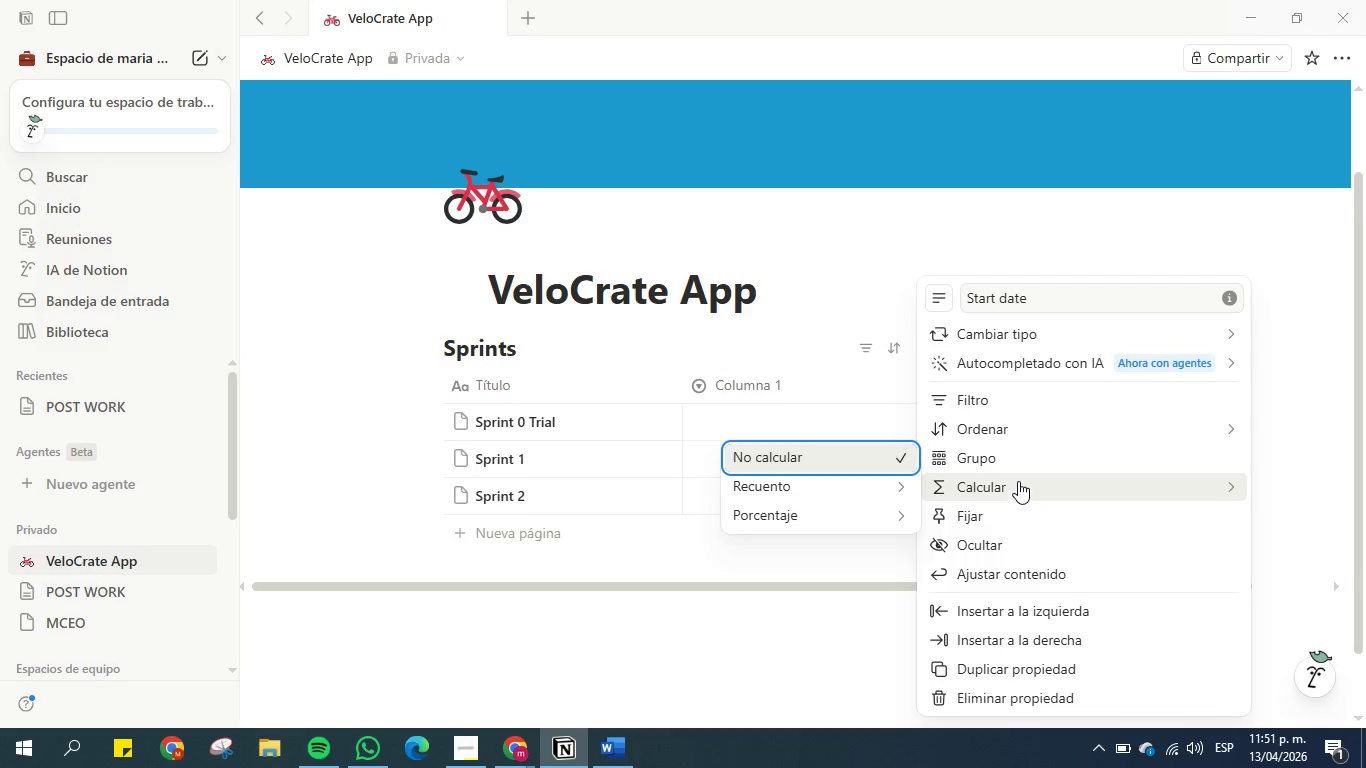 
left_click([792, 248])
 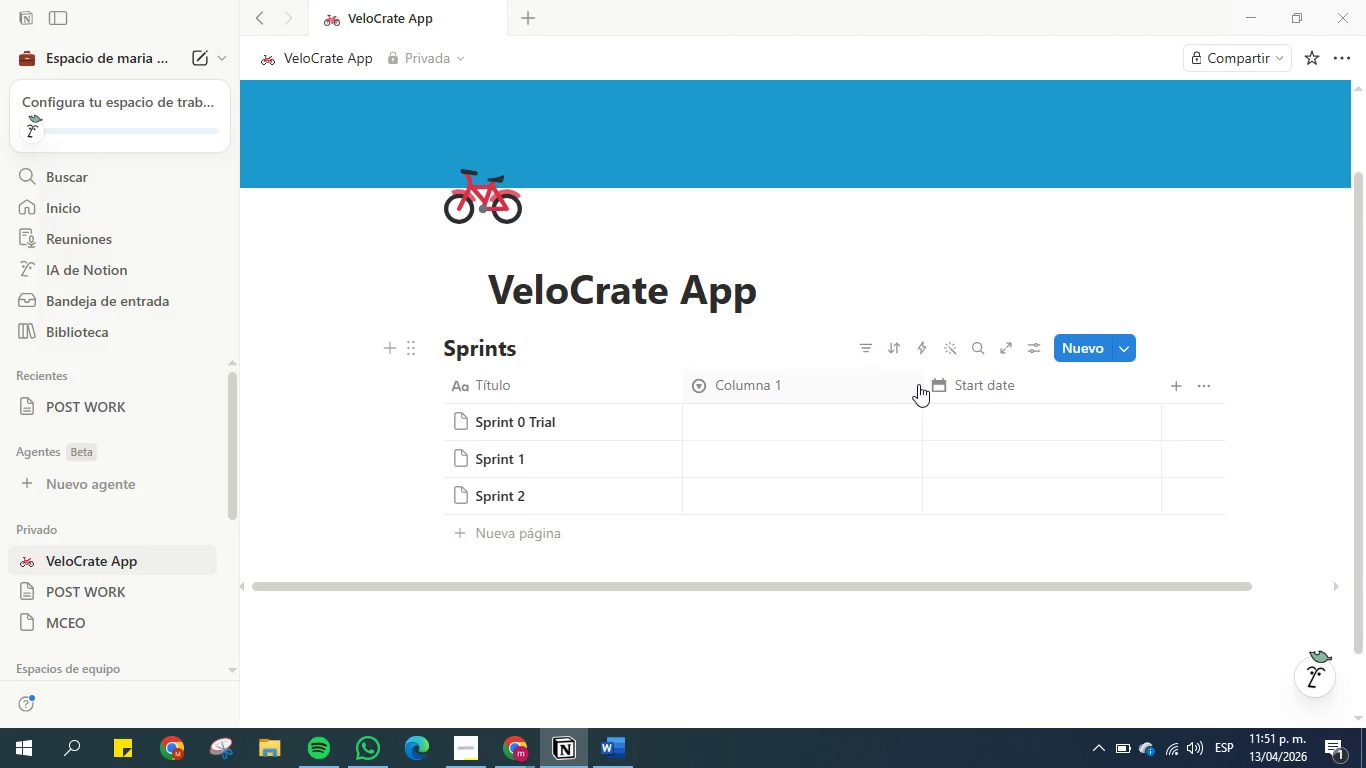 
wait(5.91)
 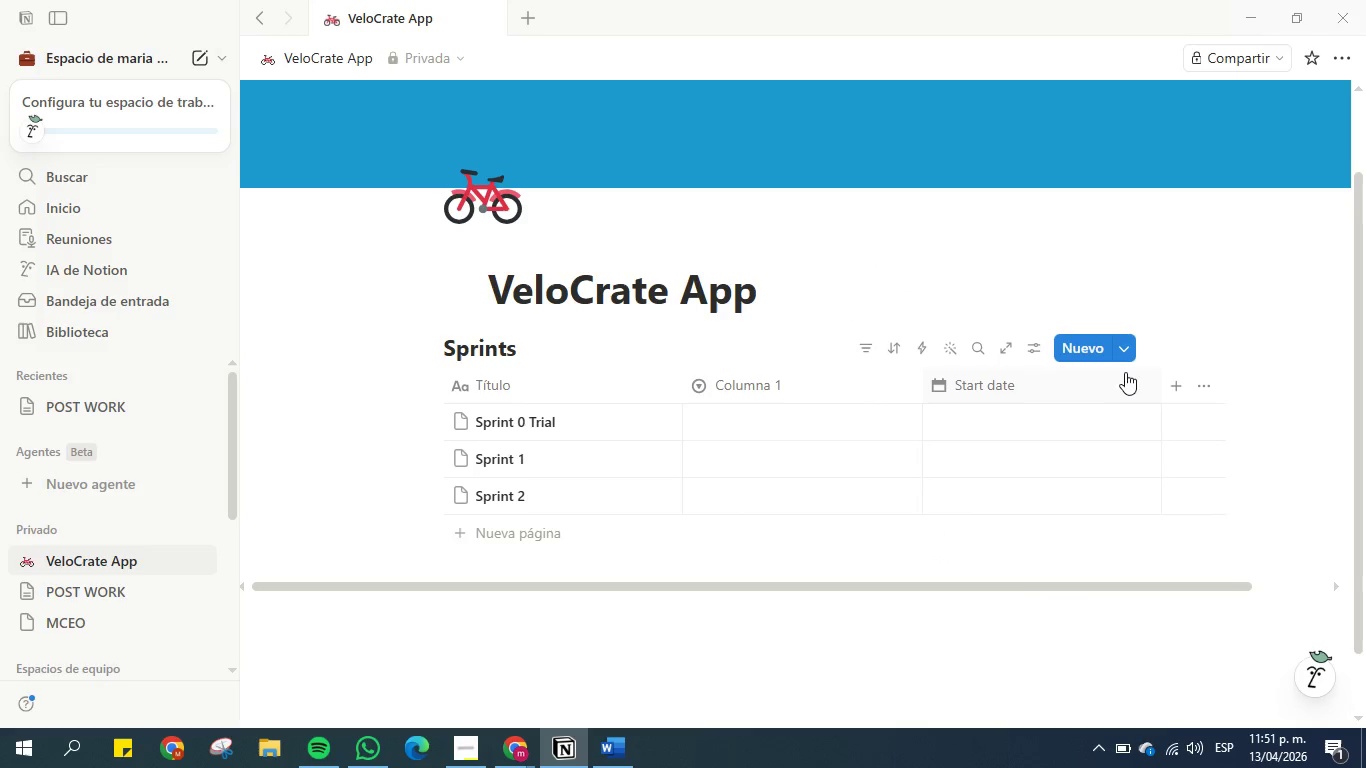 
double_click([920, 384])
 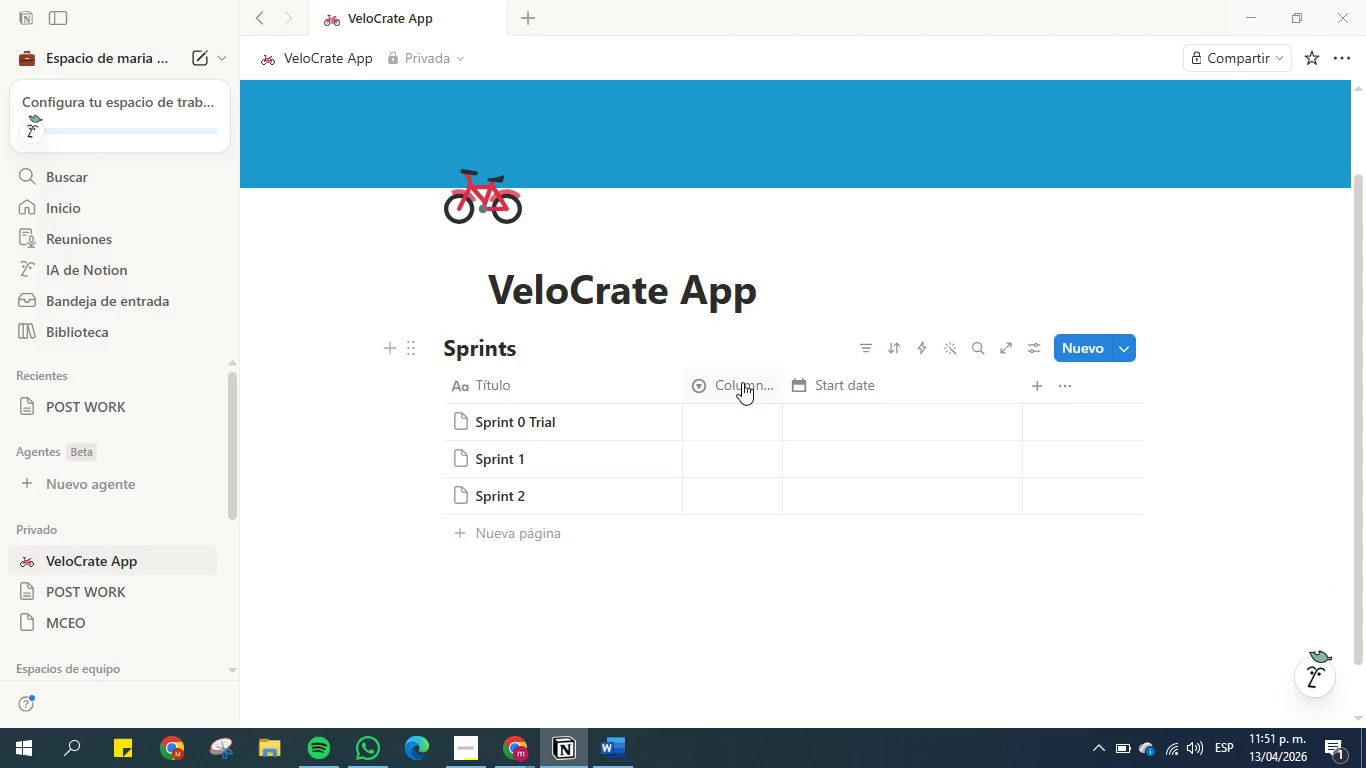 
left_click([737, 383])
 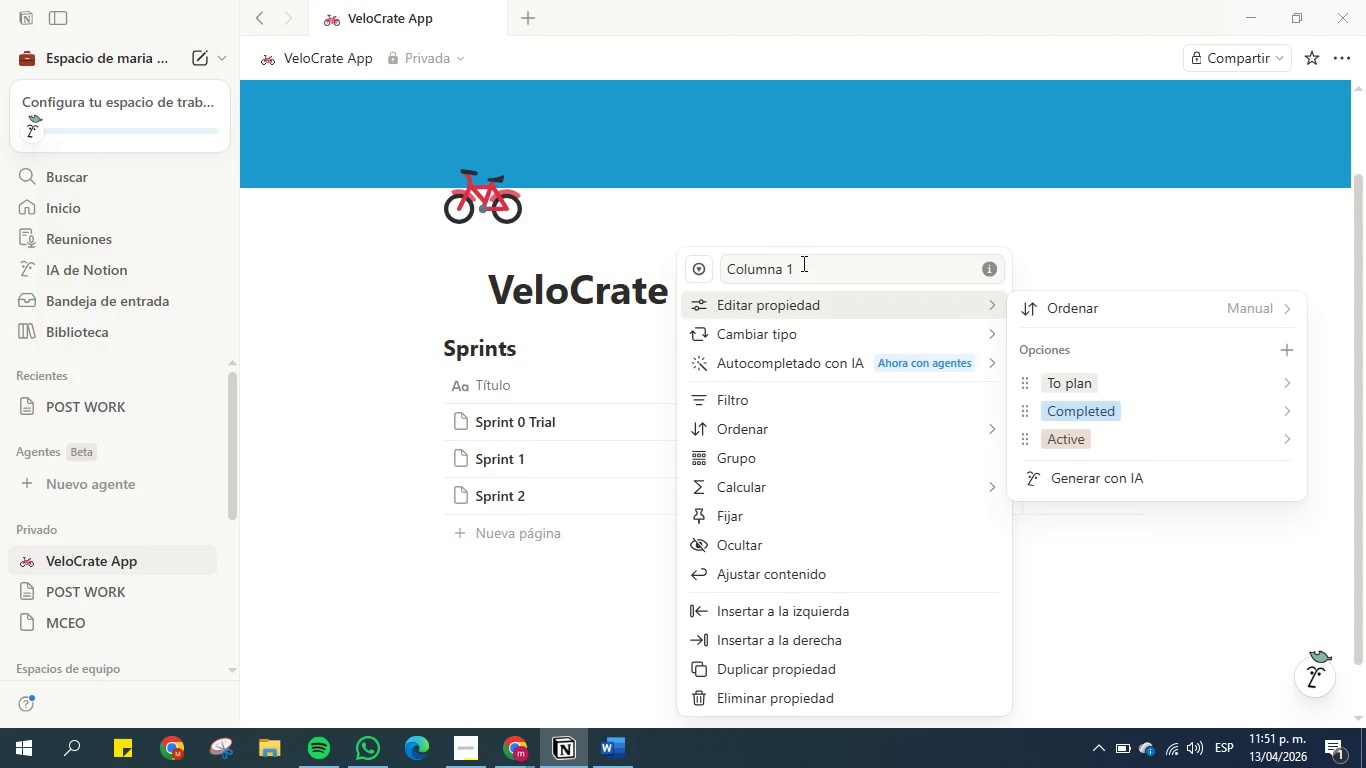 
double_click([802, 263])
 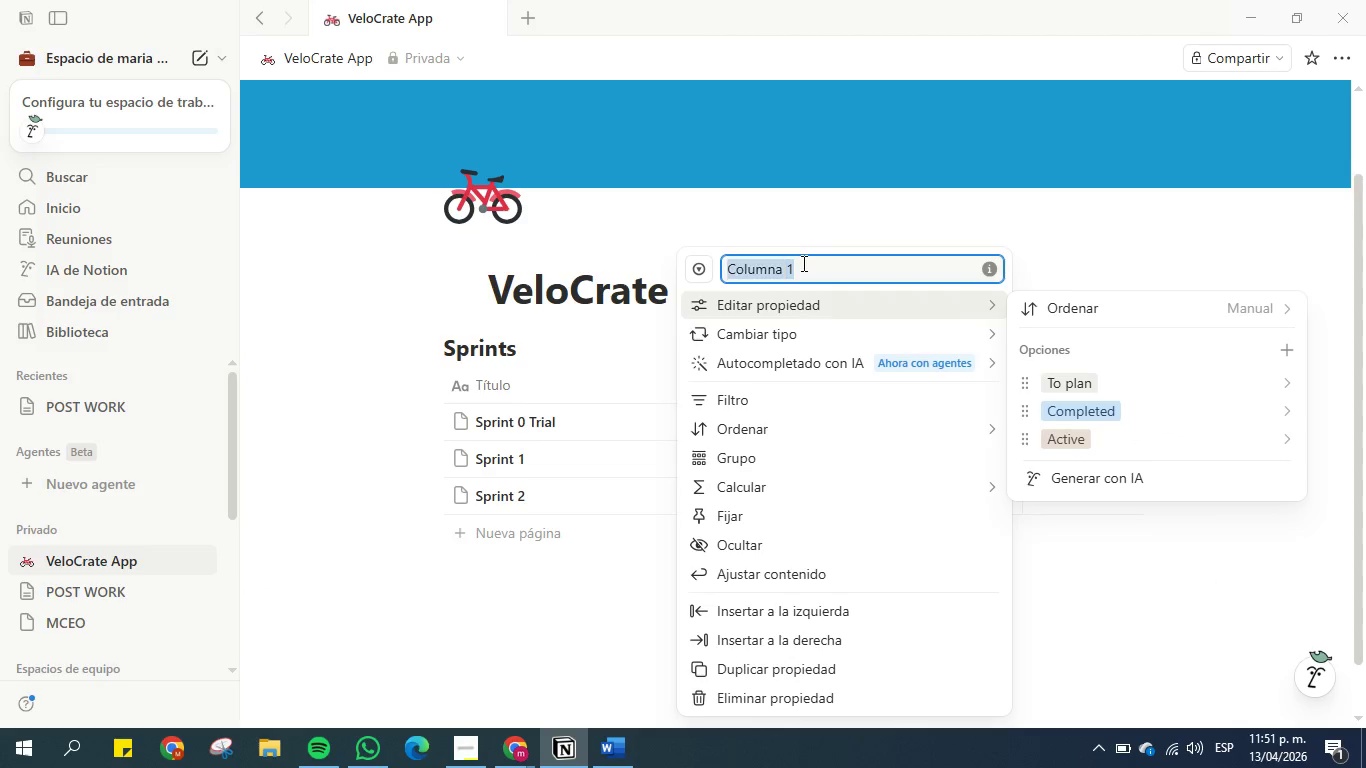 
triple_click([802, 263])
 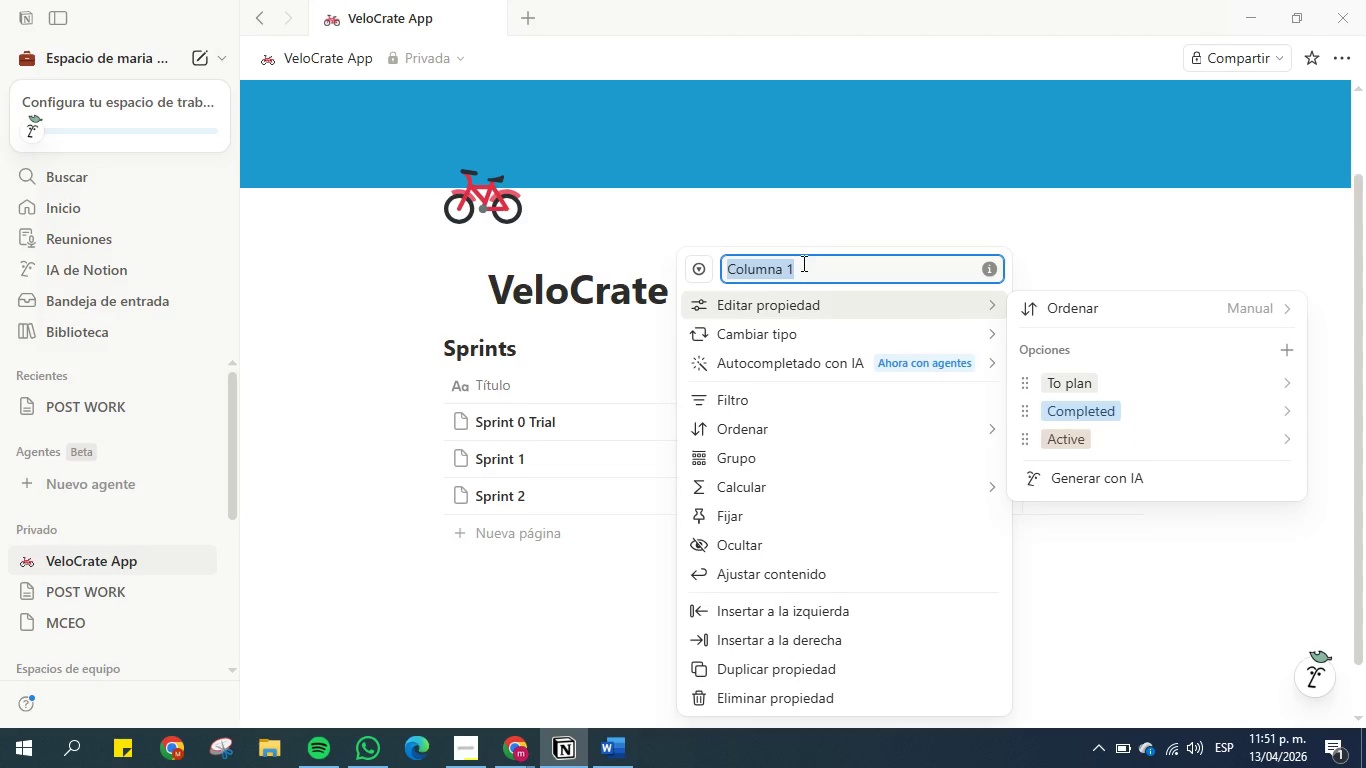 
type(Status)
 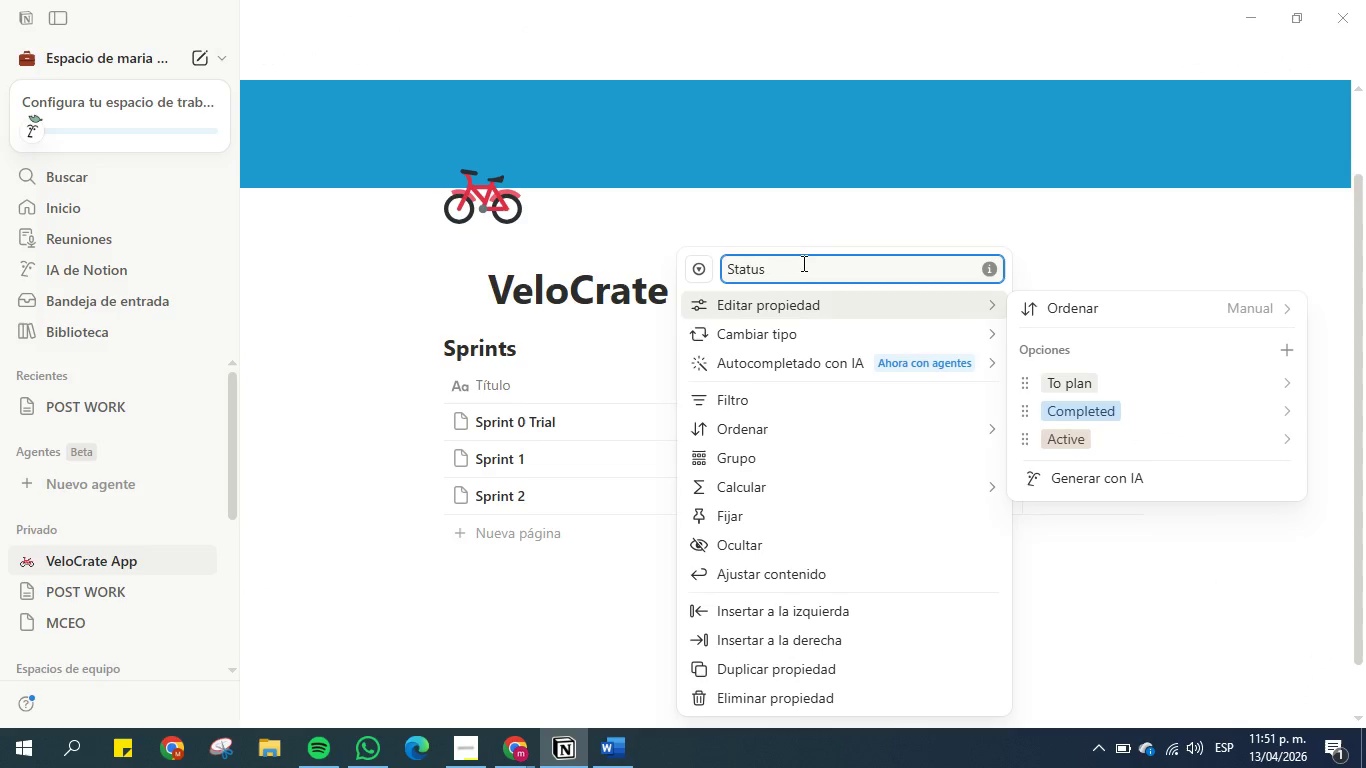 
key(Enter)
 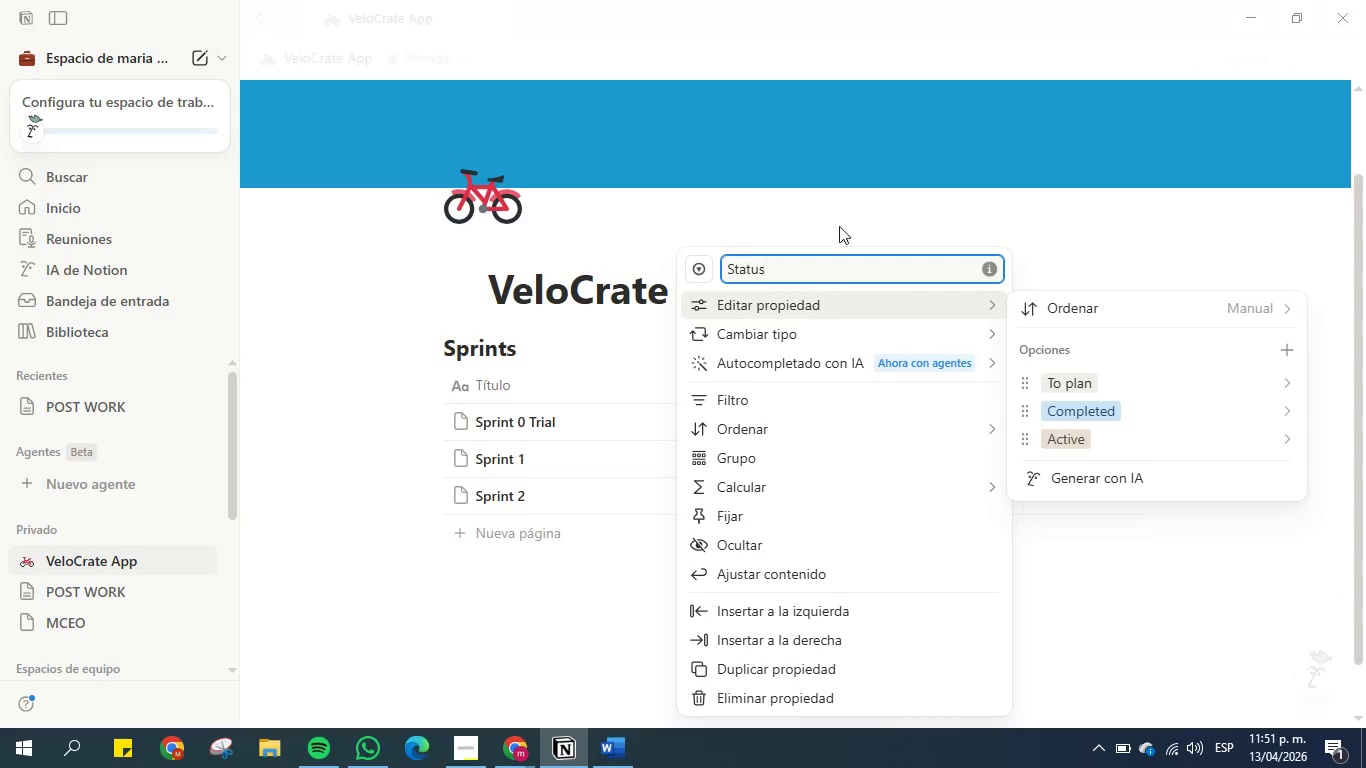 
left_click([841, 220])
 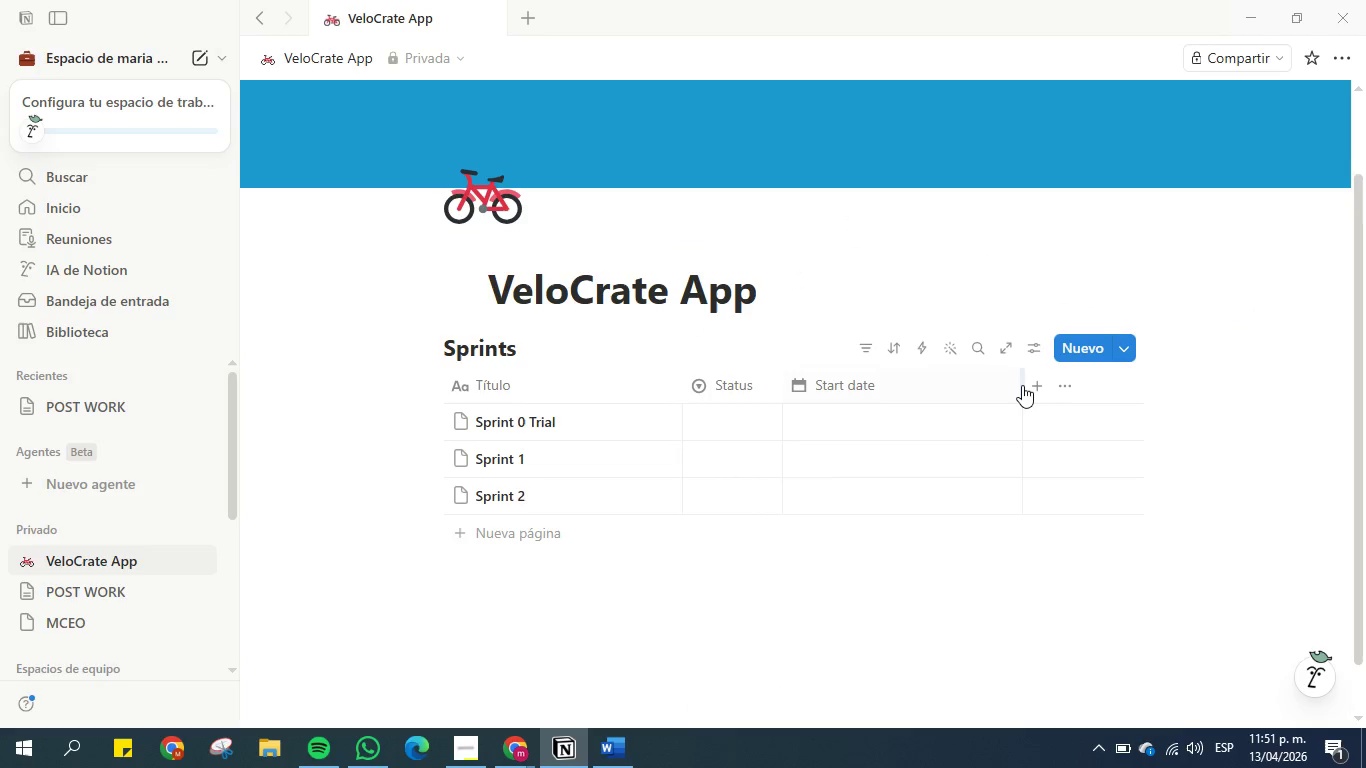 
double_click([1021, 385])
 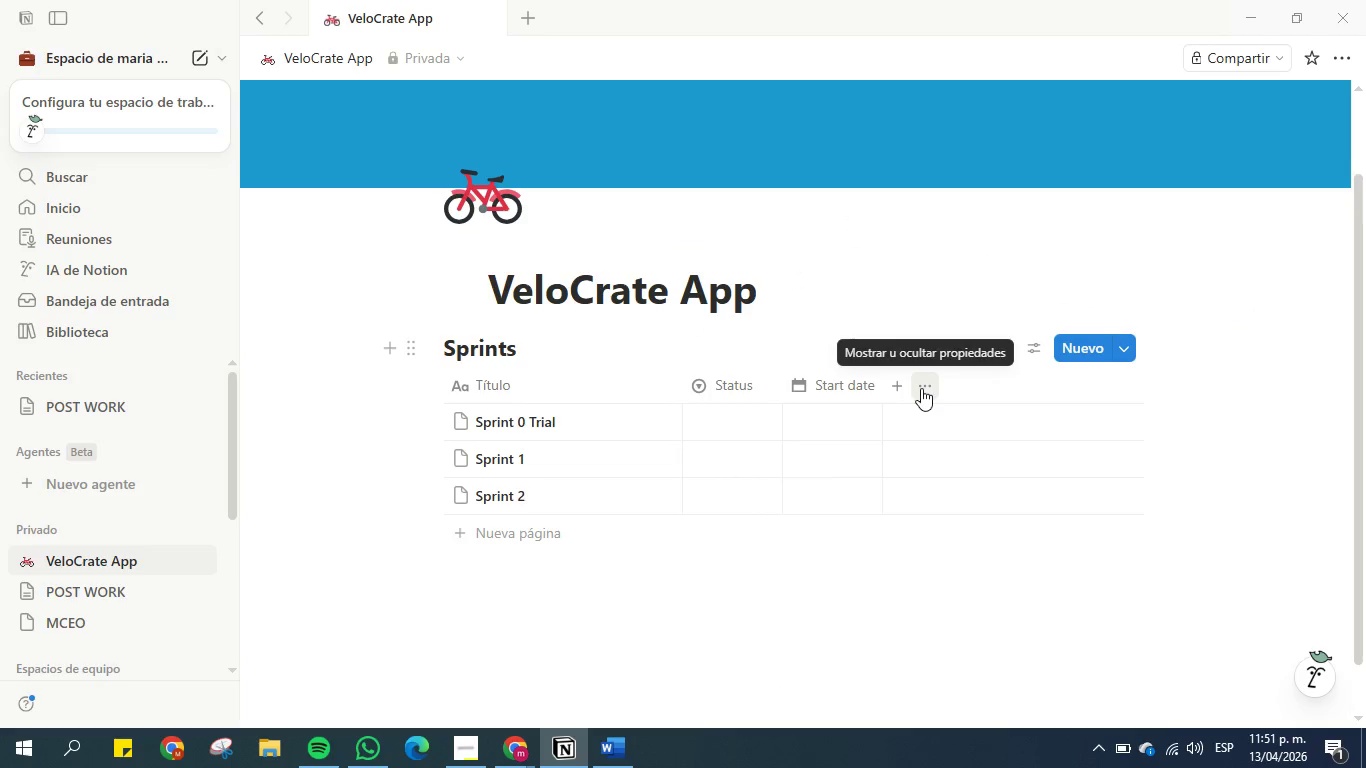 
left_click([904, 388])
 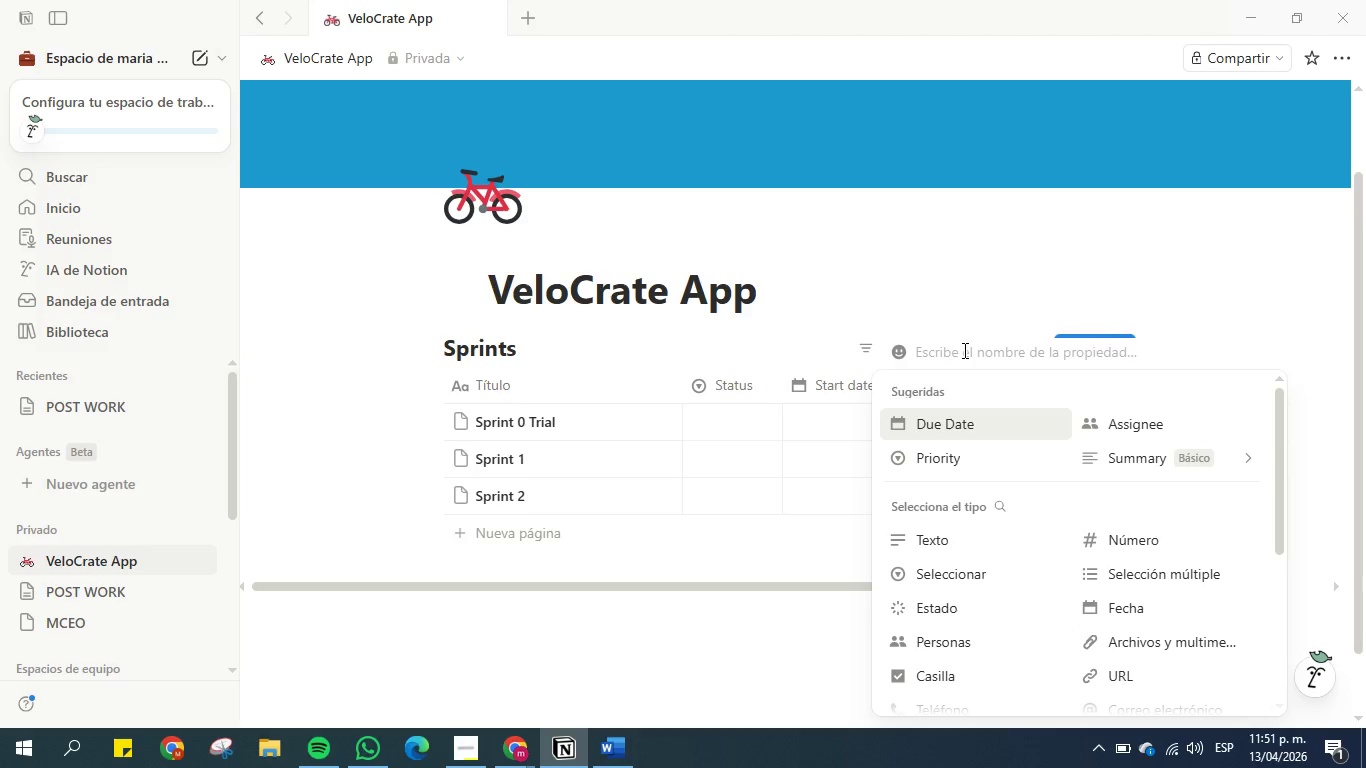 
wait(7.17)
 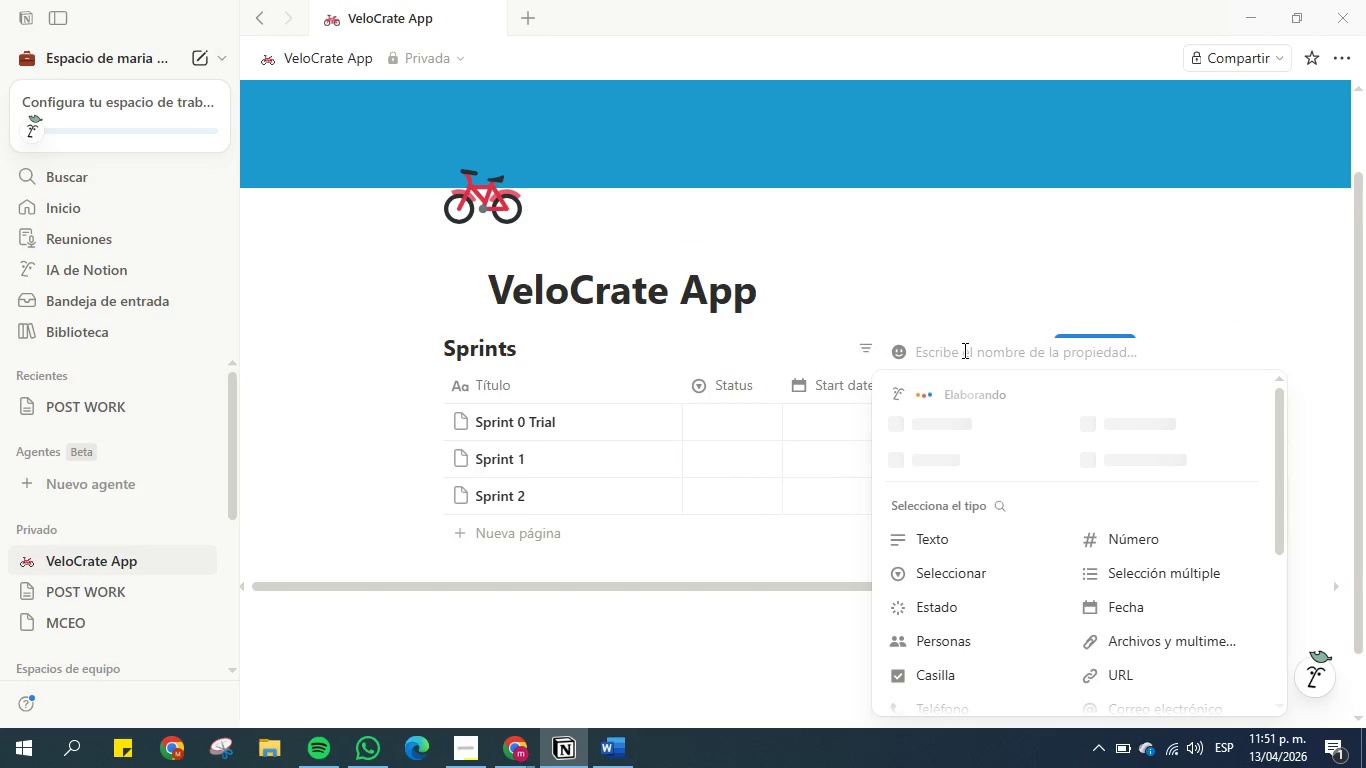 
left_click([1126, 612])
 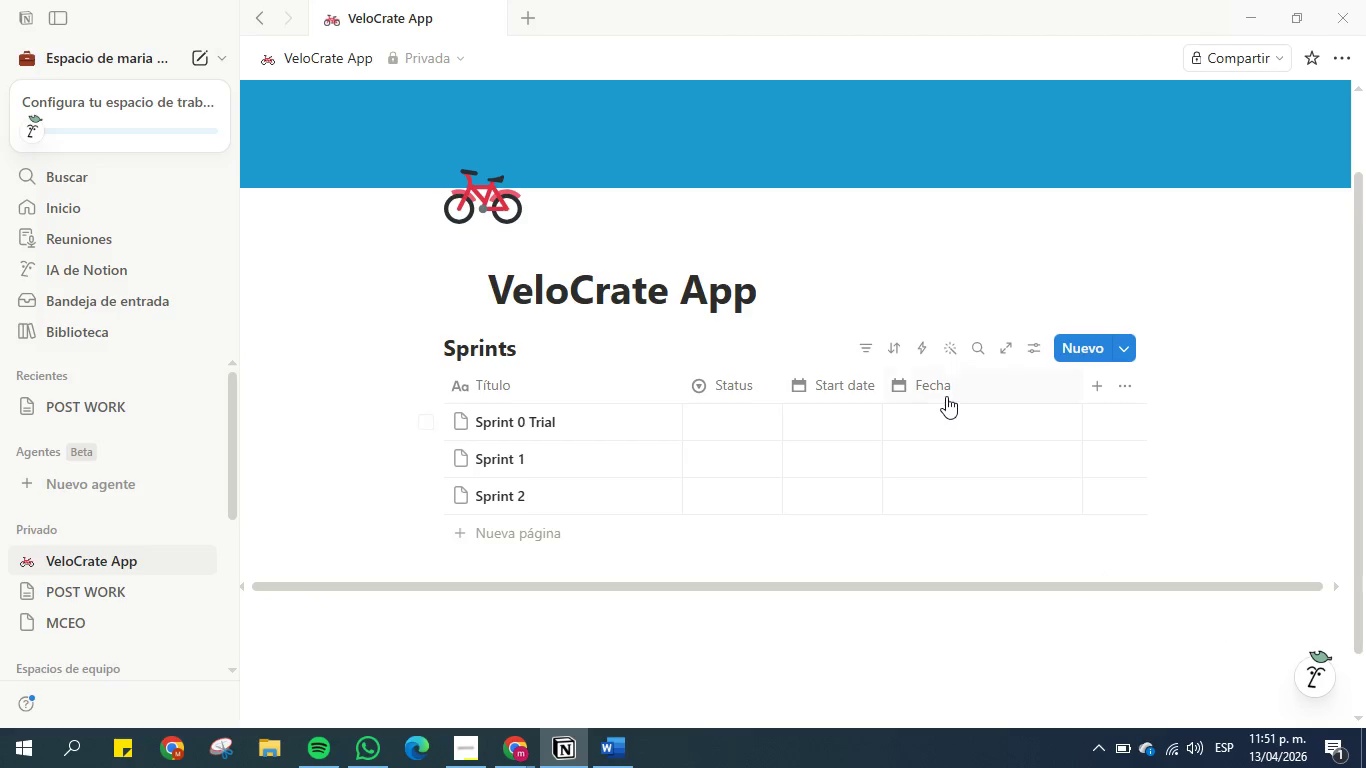 
left_click([942, 384])
 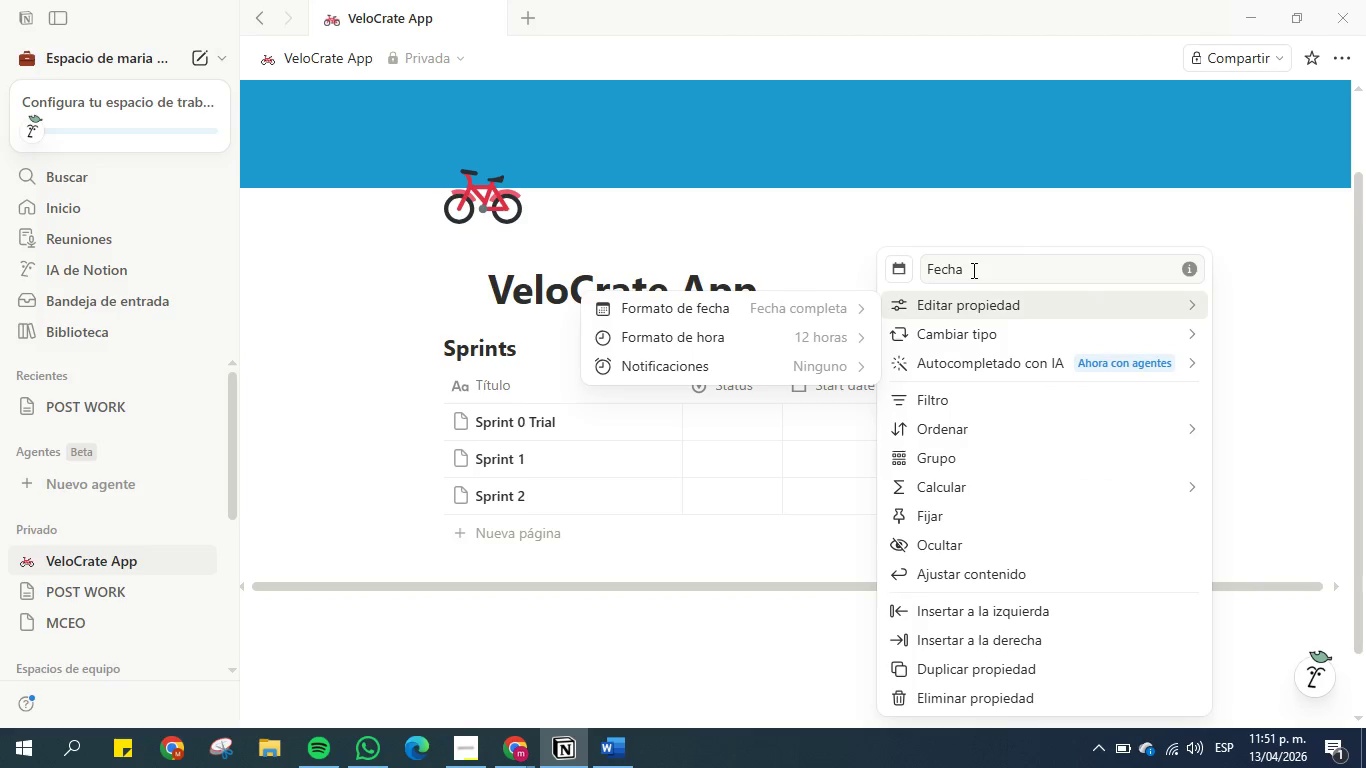 
double_click([972, 270])
 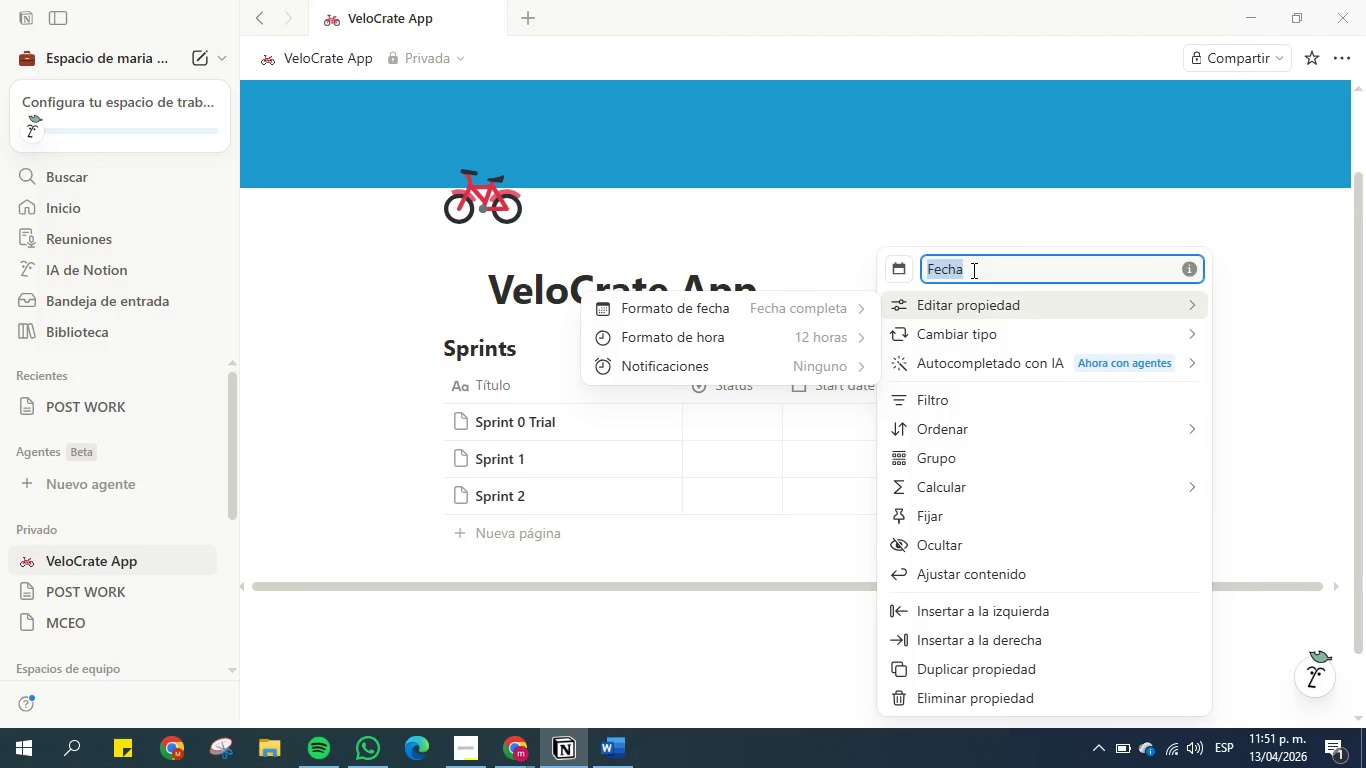 
triple_click([972, 270])
 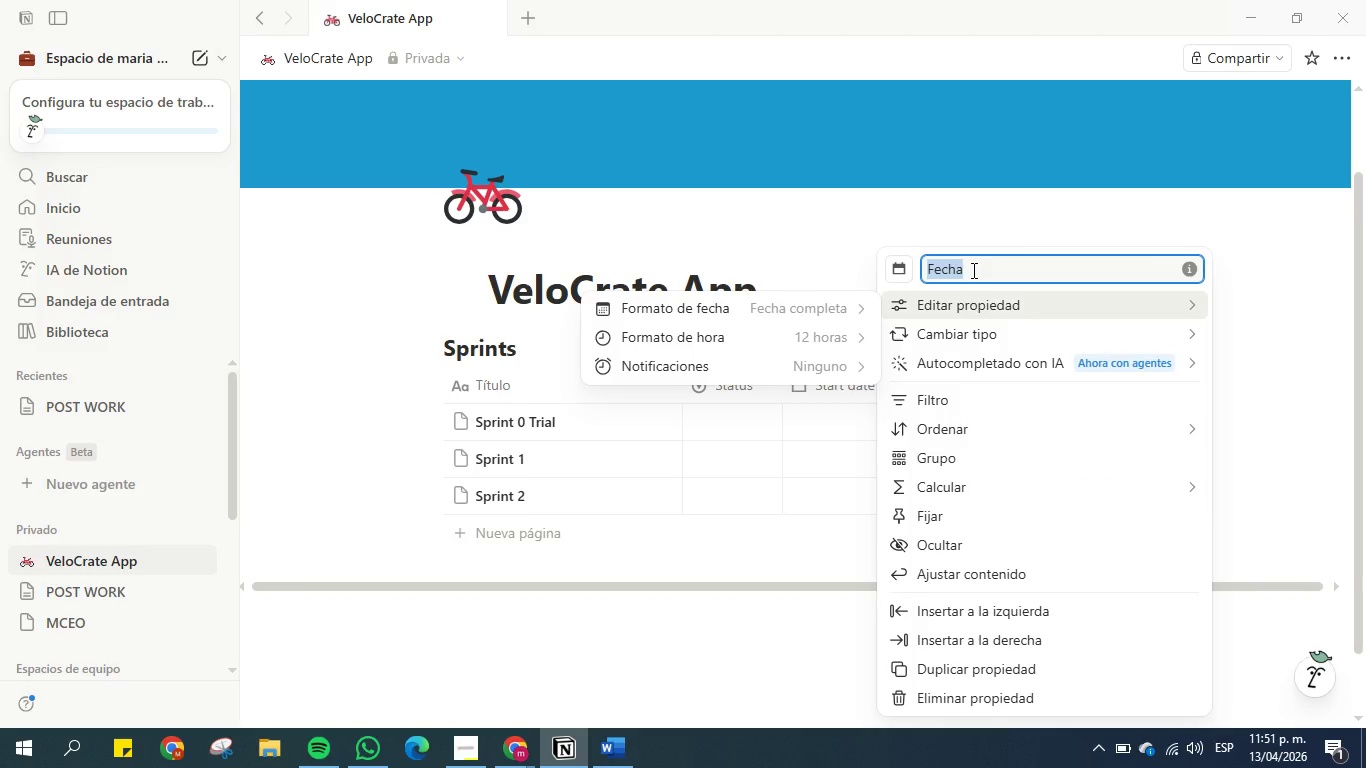 
type(End date)
 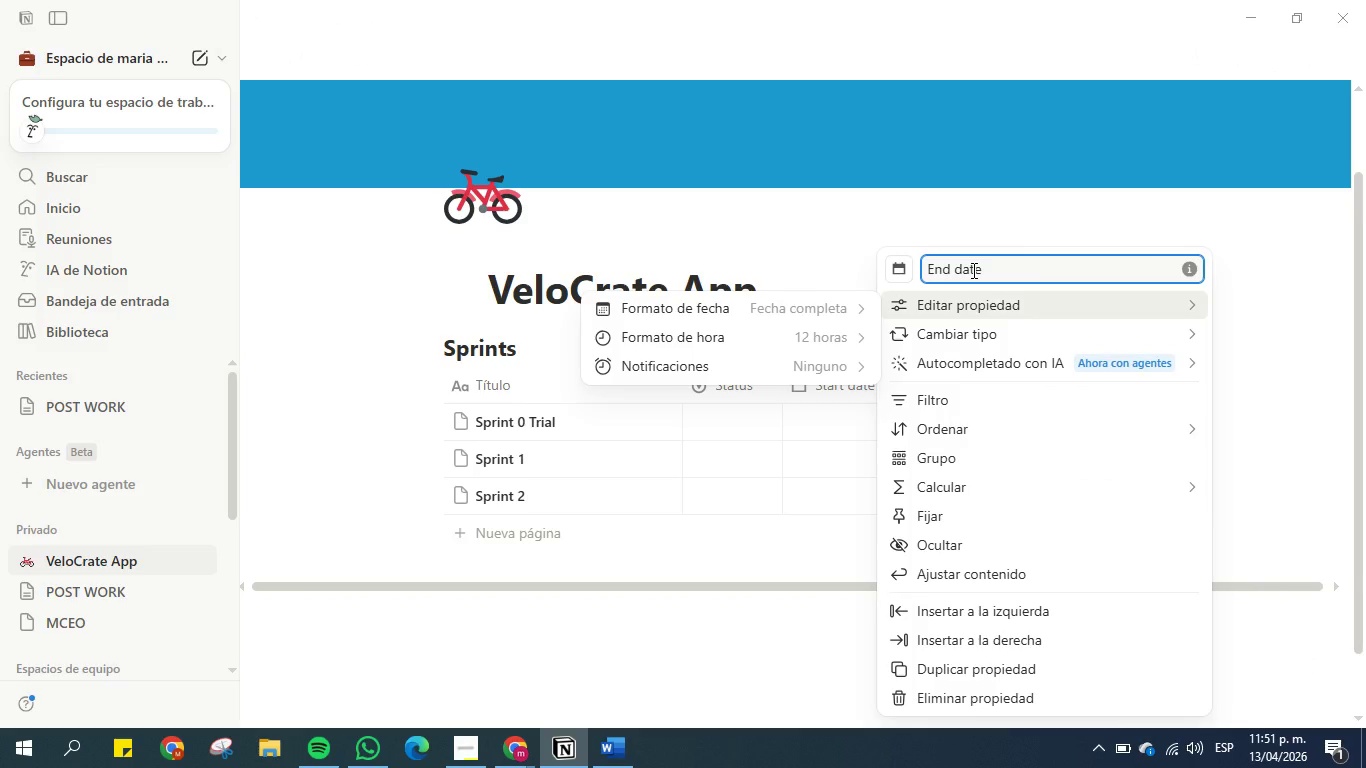 
key(Enter)
 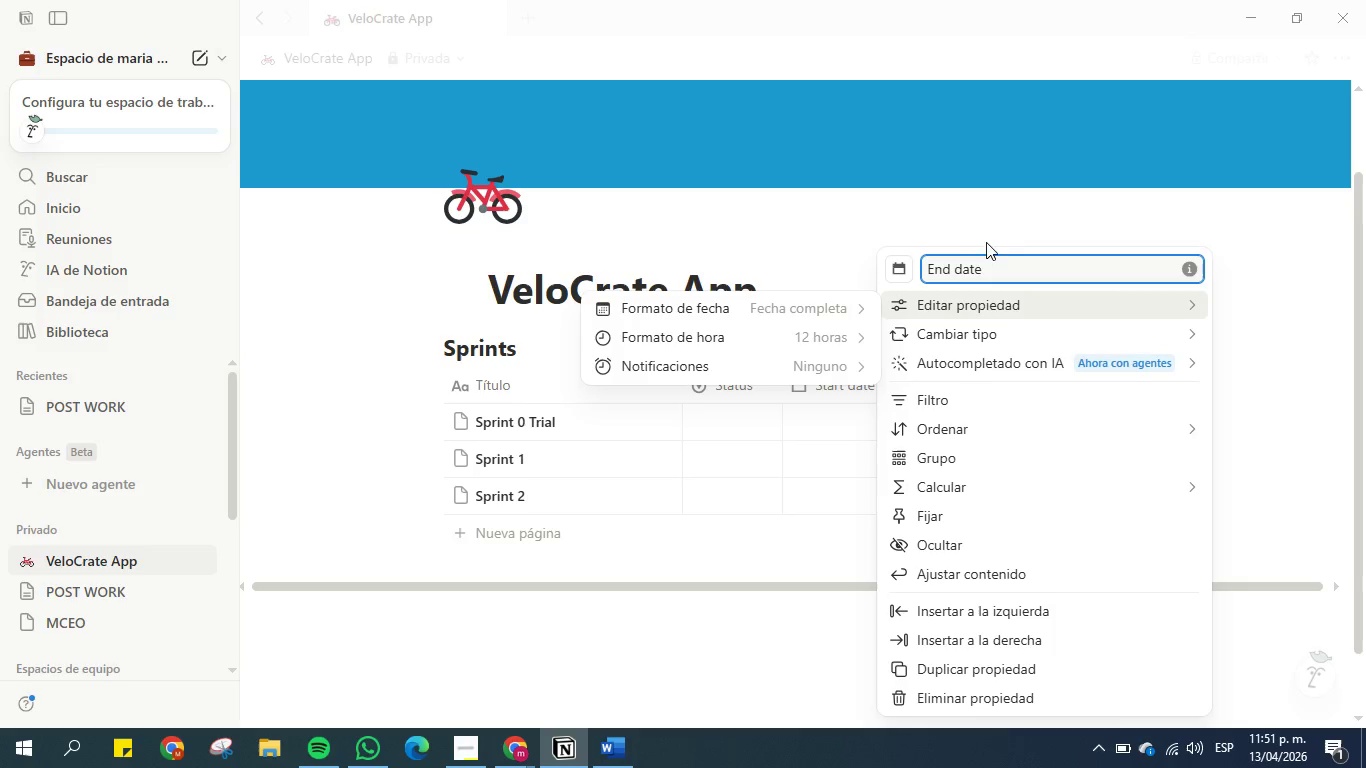 
left_click([988, 220])
 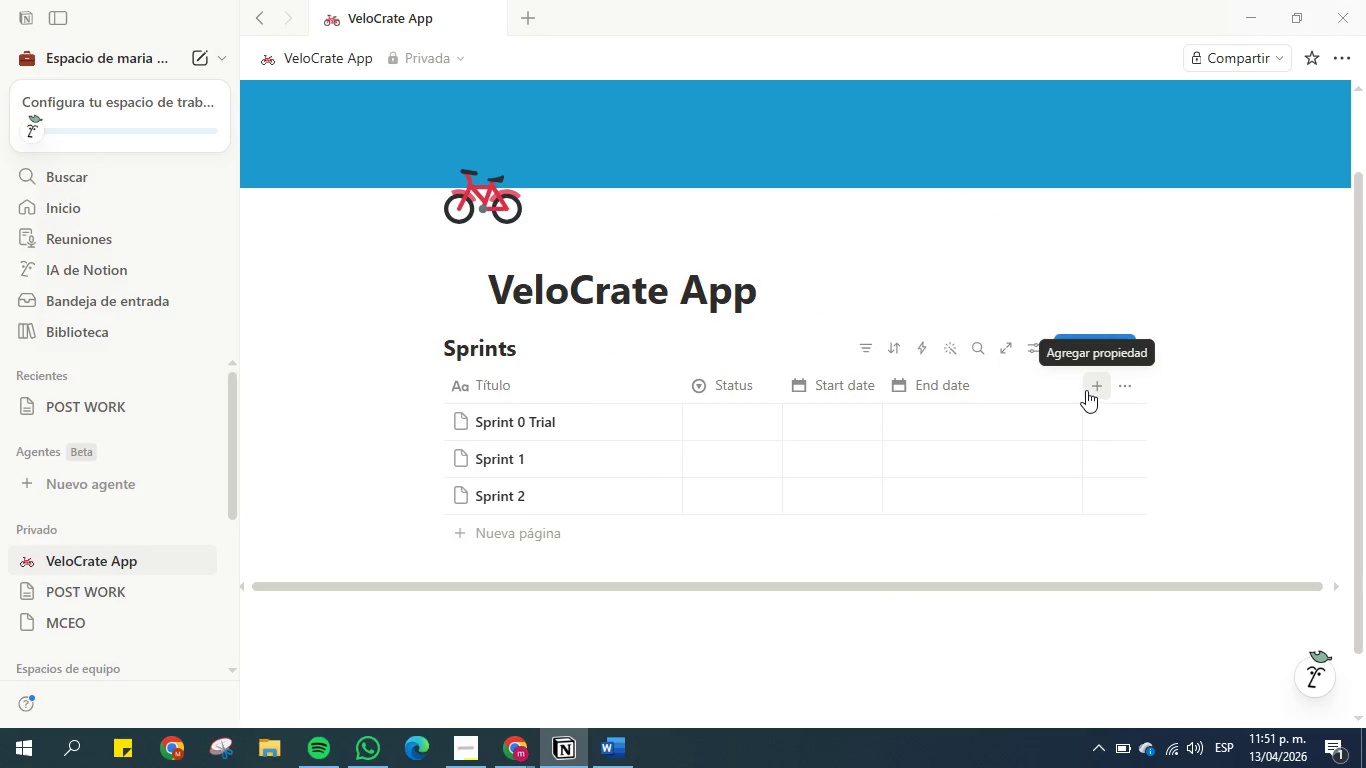 
double_click([1082, 383])
 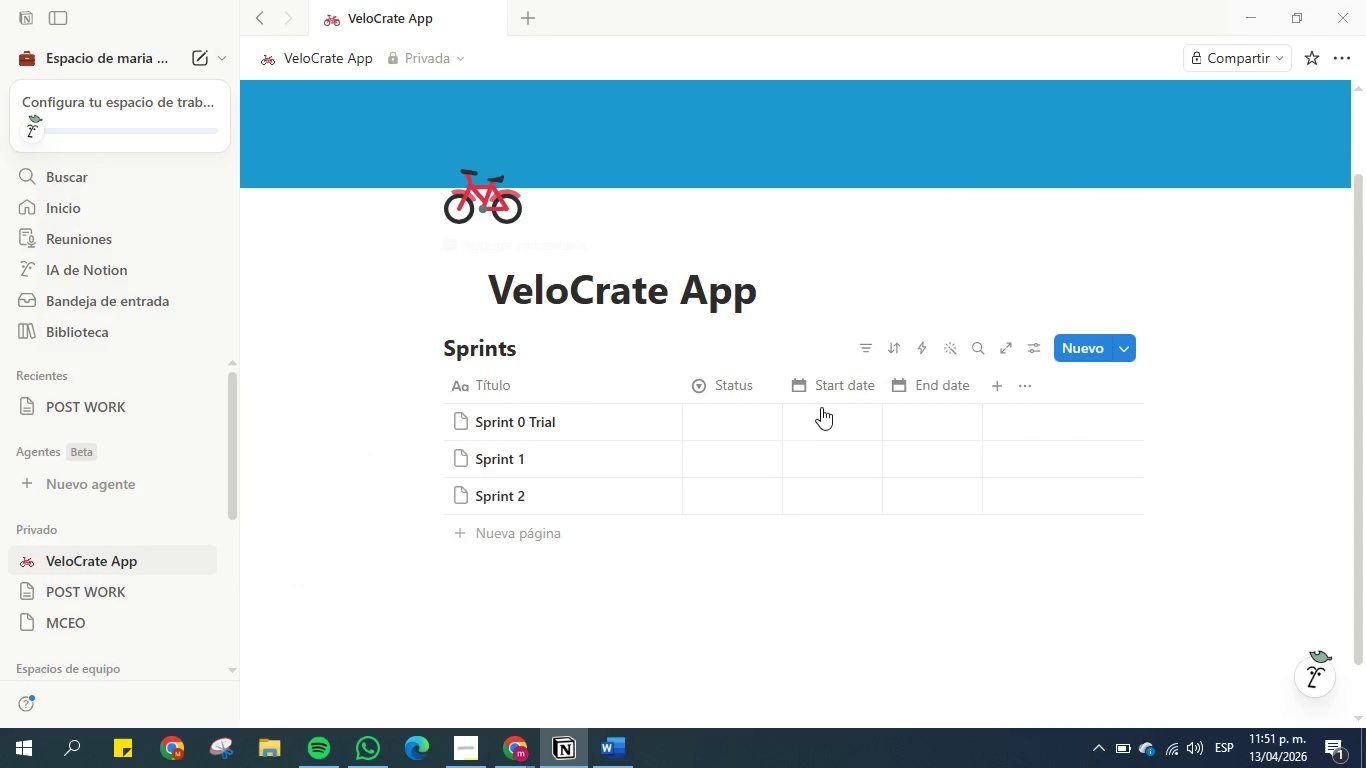 
left_click([697, 466])
 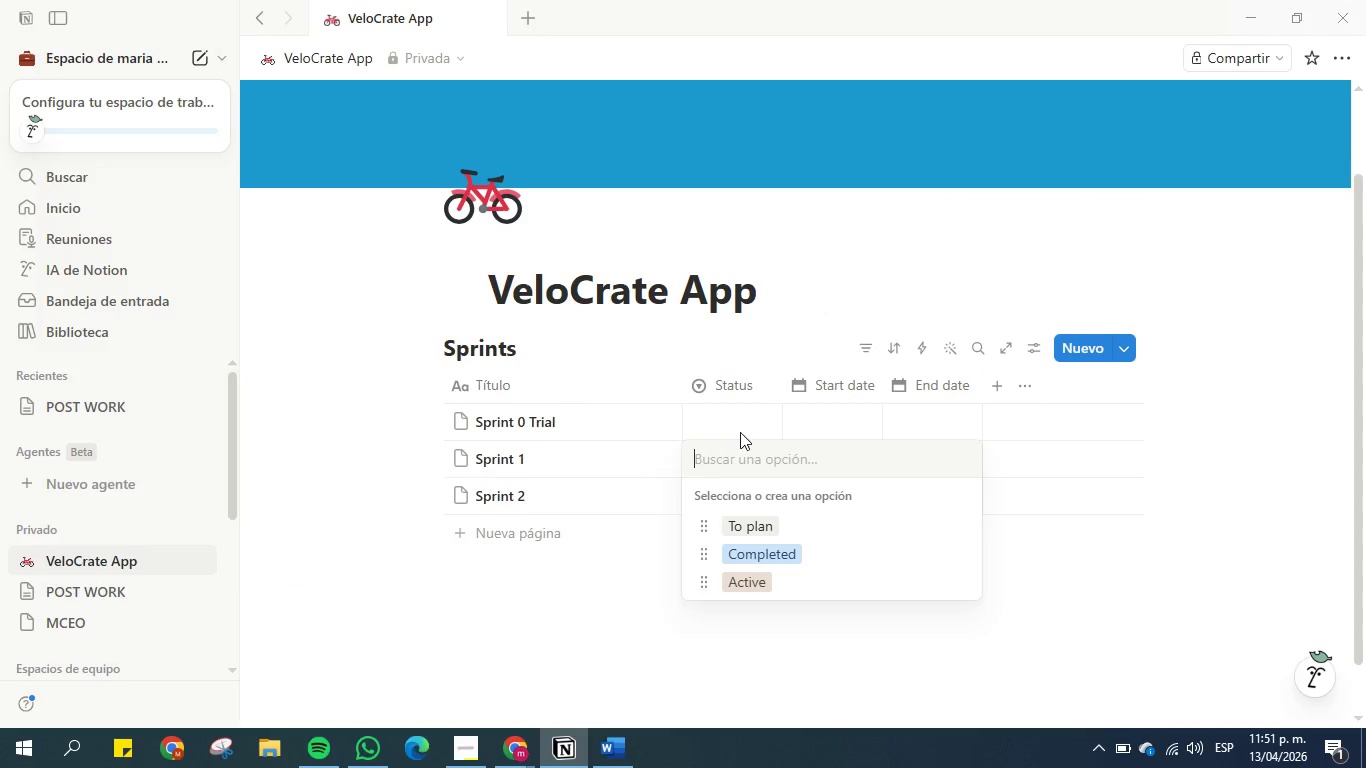 
left_click([740, 431])
 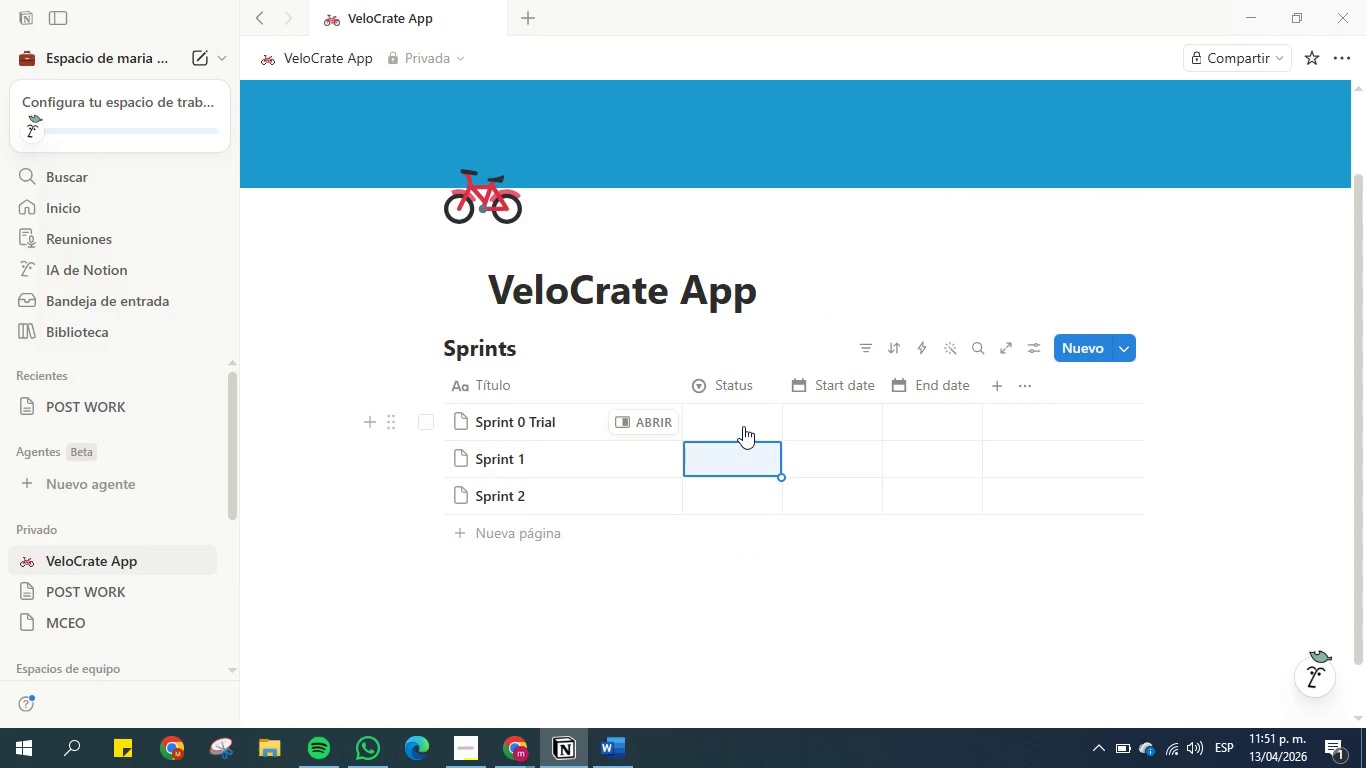 
left_click([743, 426])
 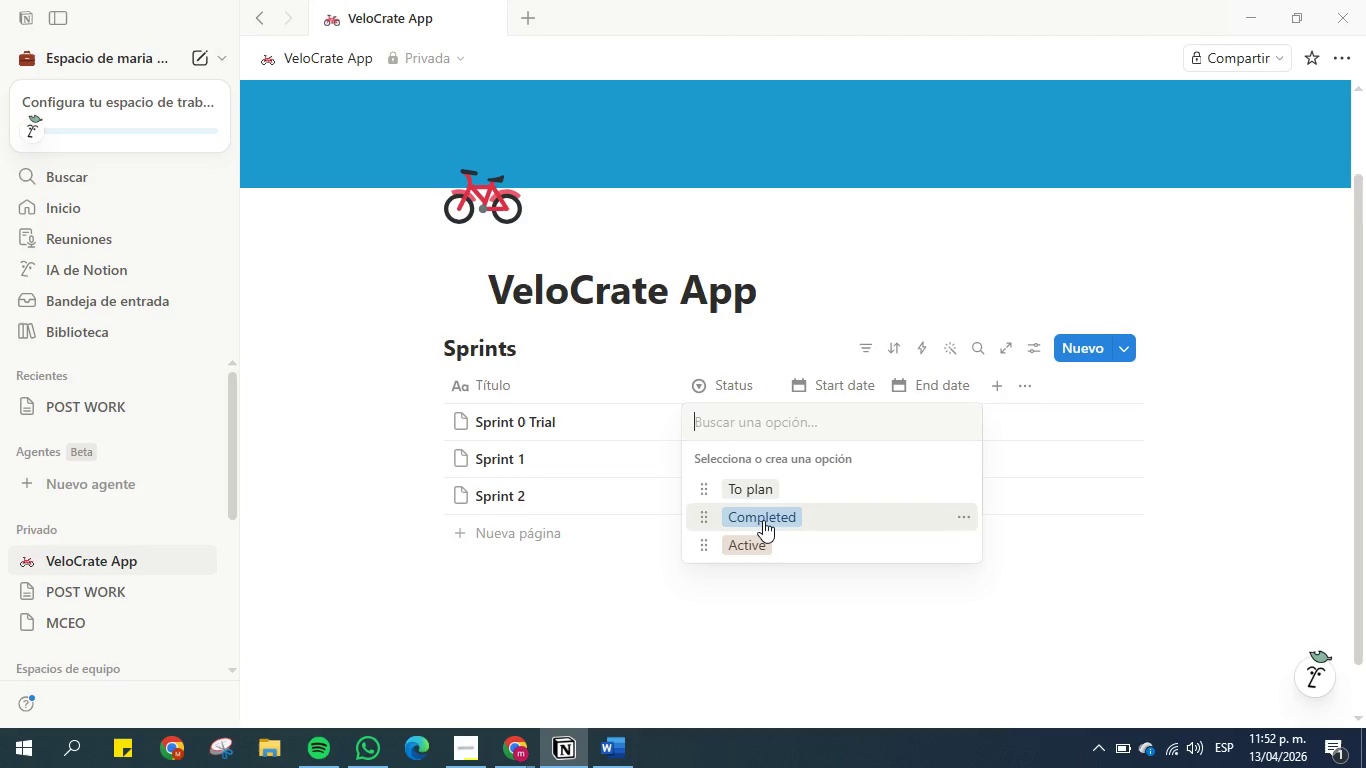 
left_click([763, 520])
 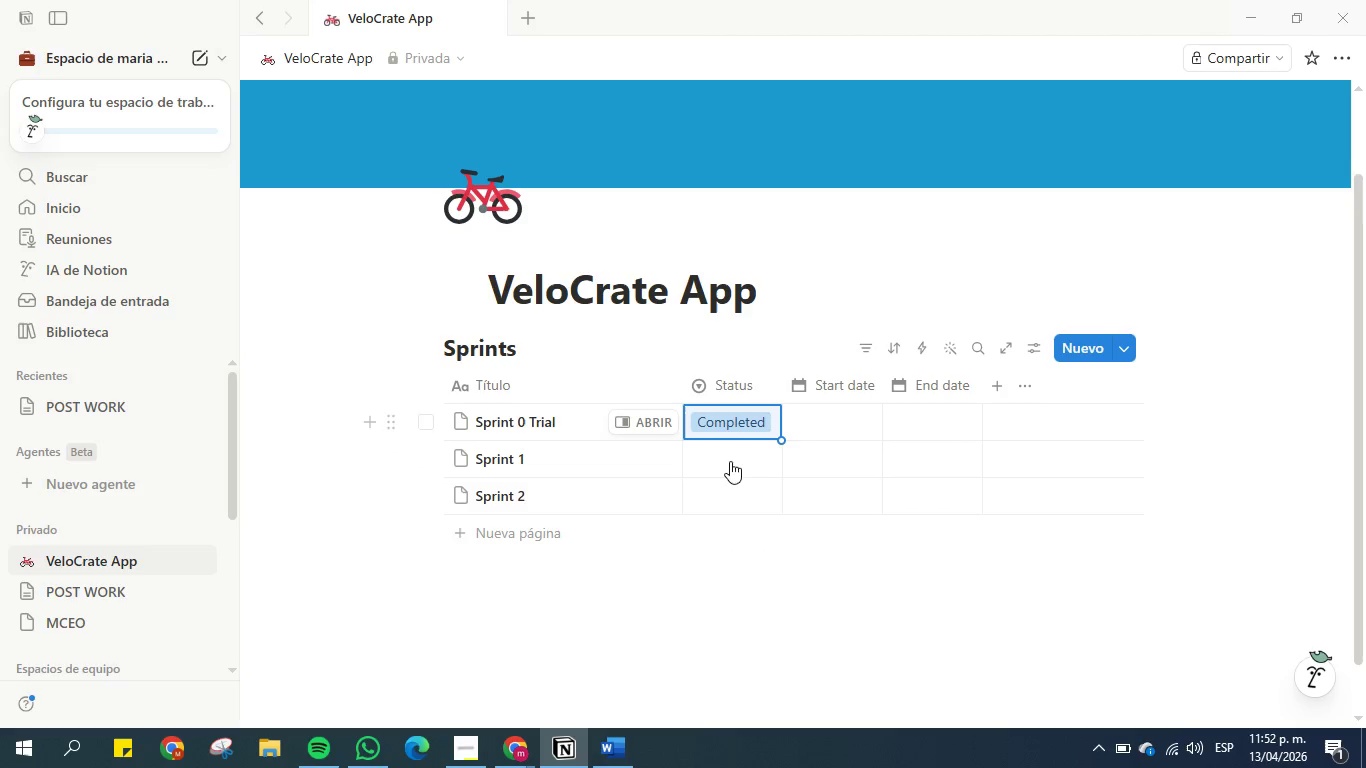 
left_click([730, 461])
 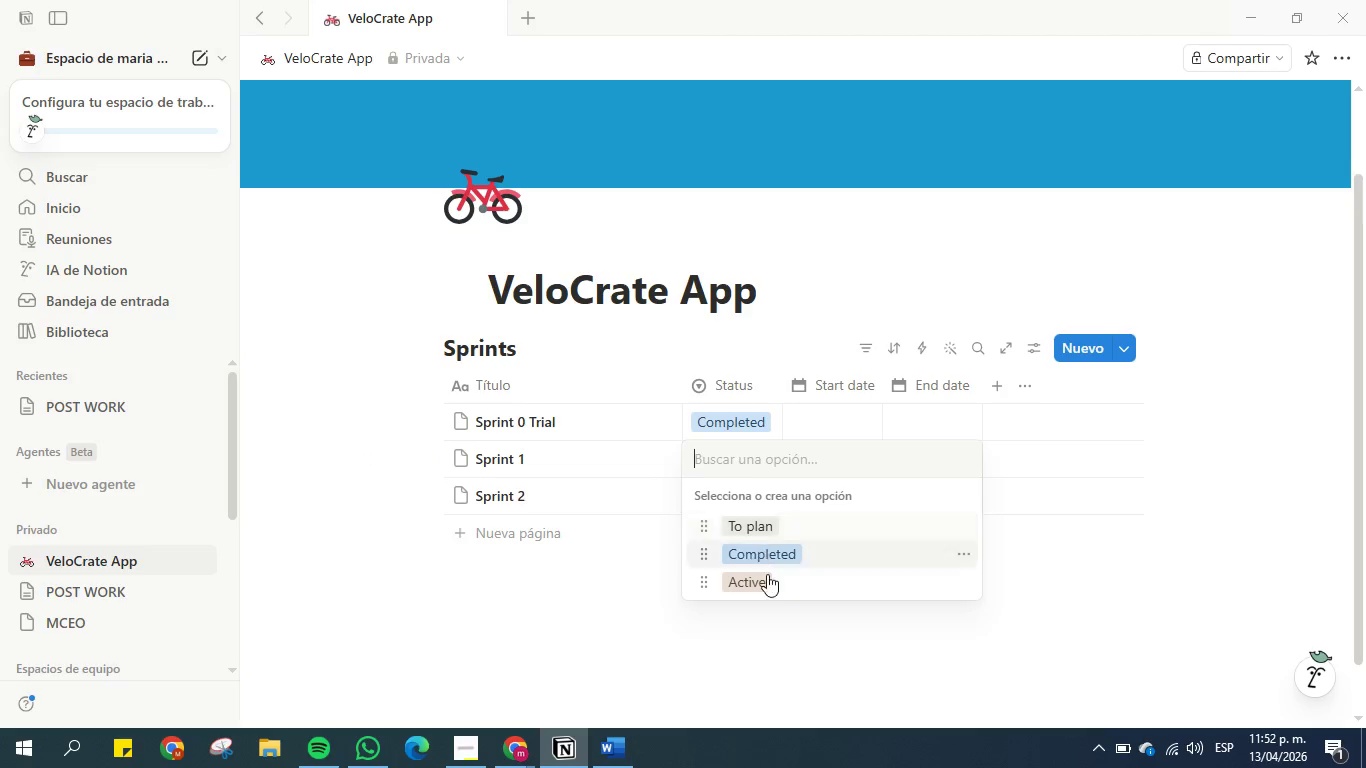 
left_click([772, 579])
 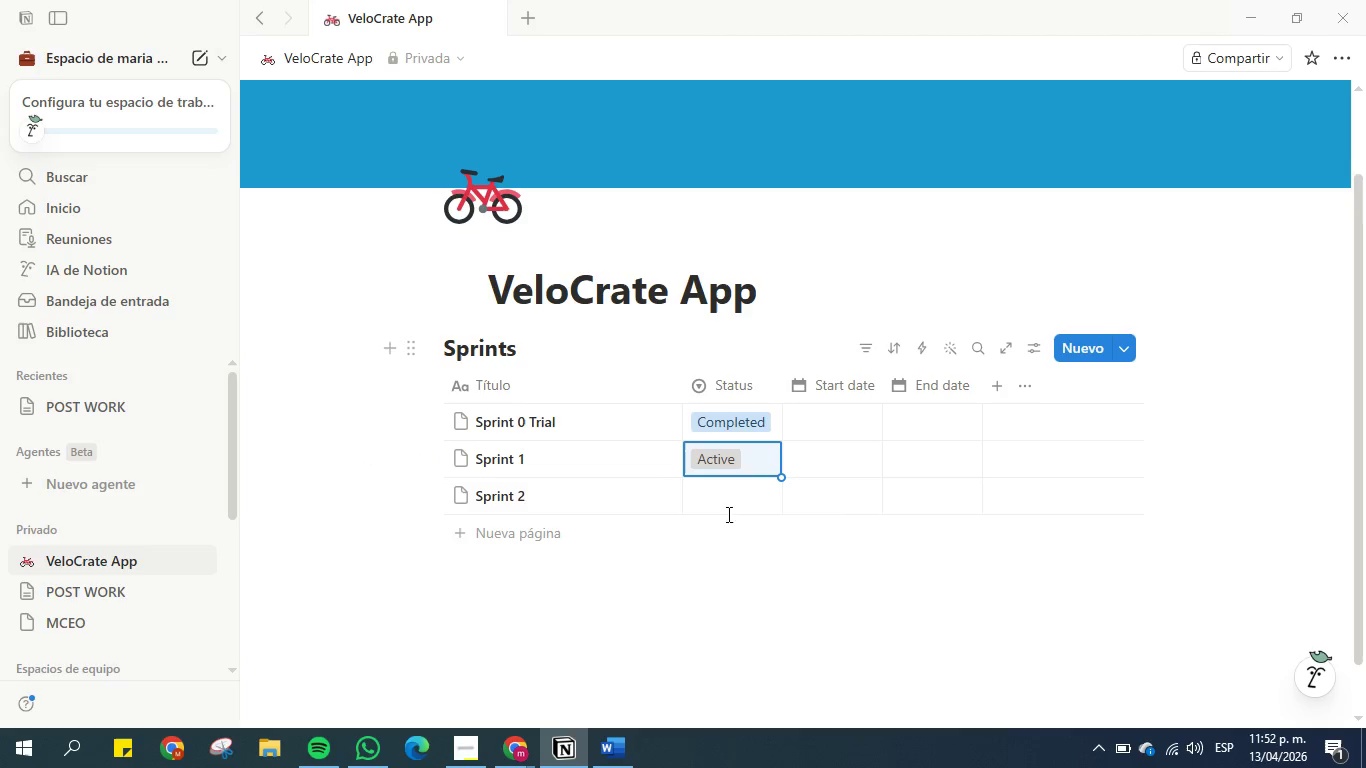 
left_click([728, 500])
 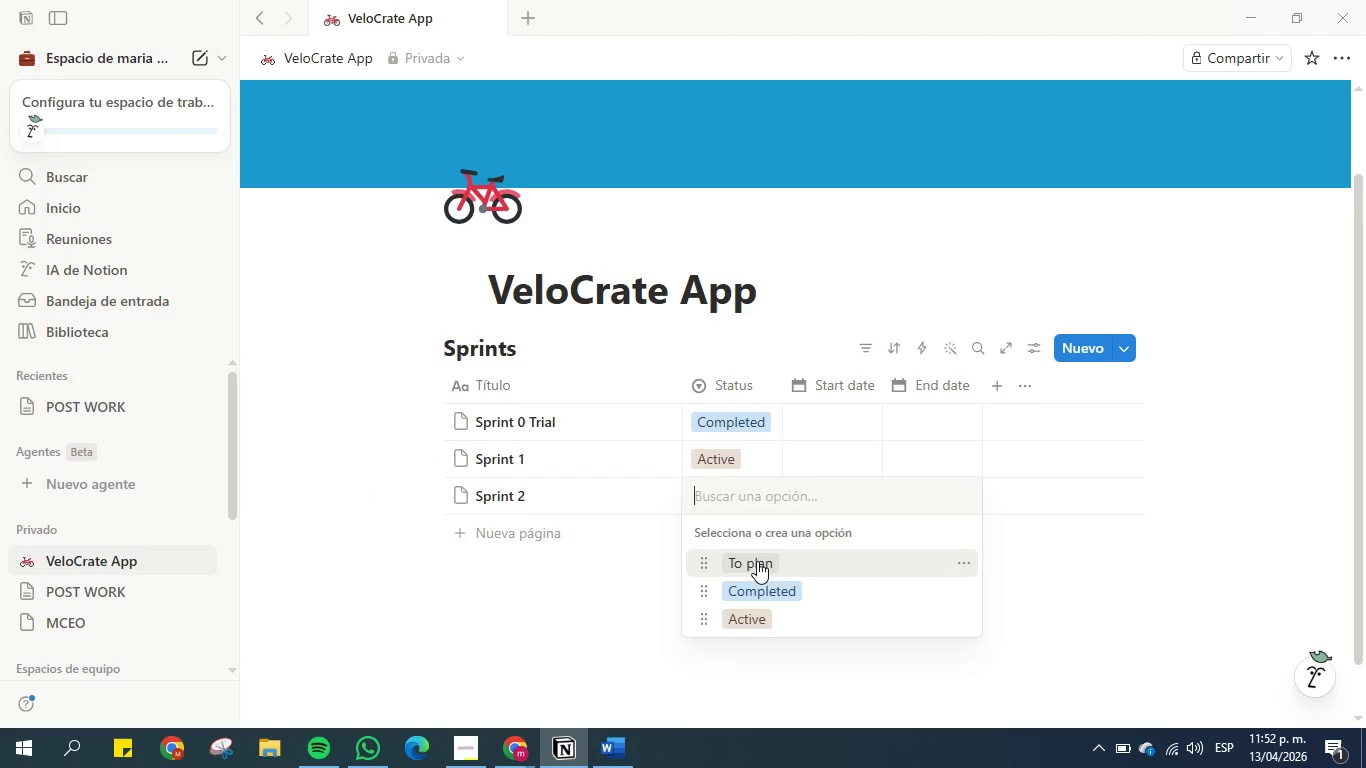 
left_click([765, 564])
 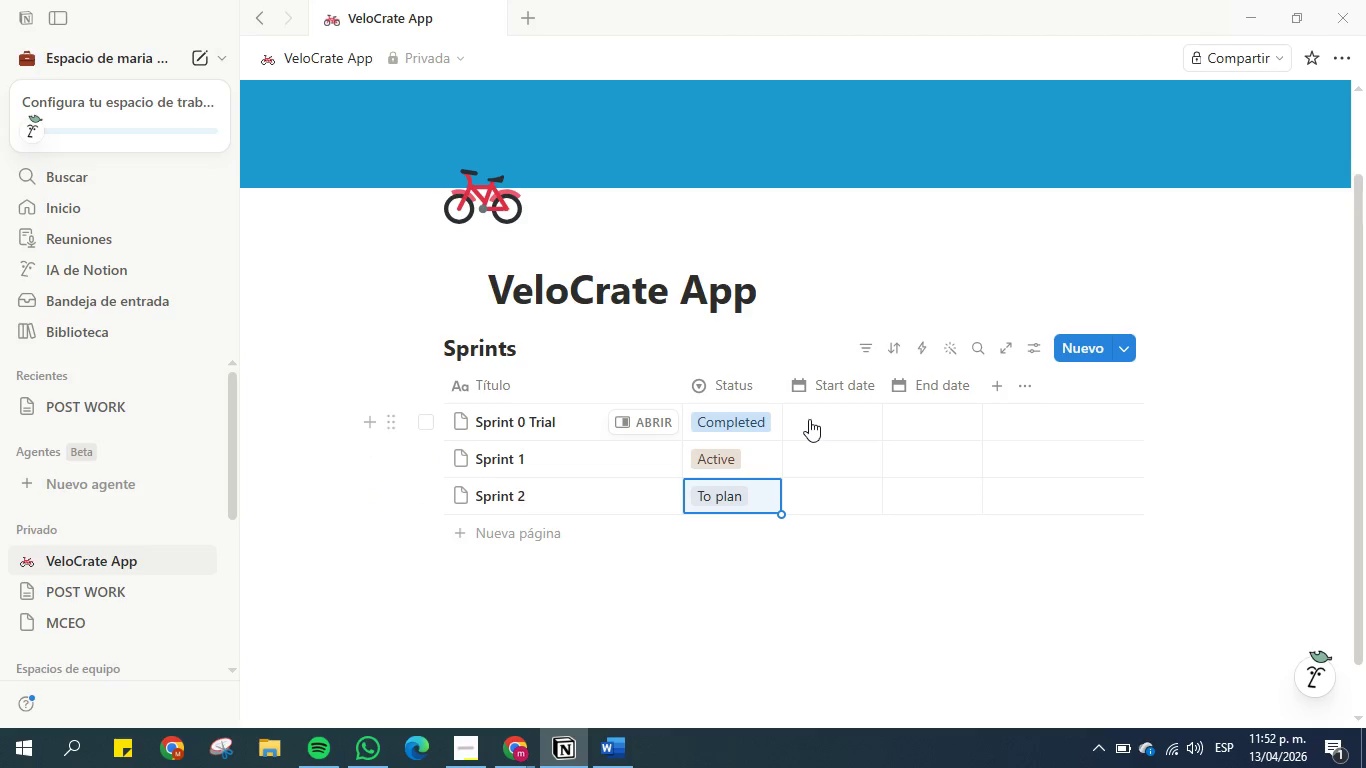 
left_click([809, 419])
 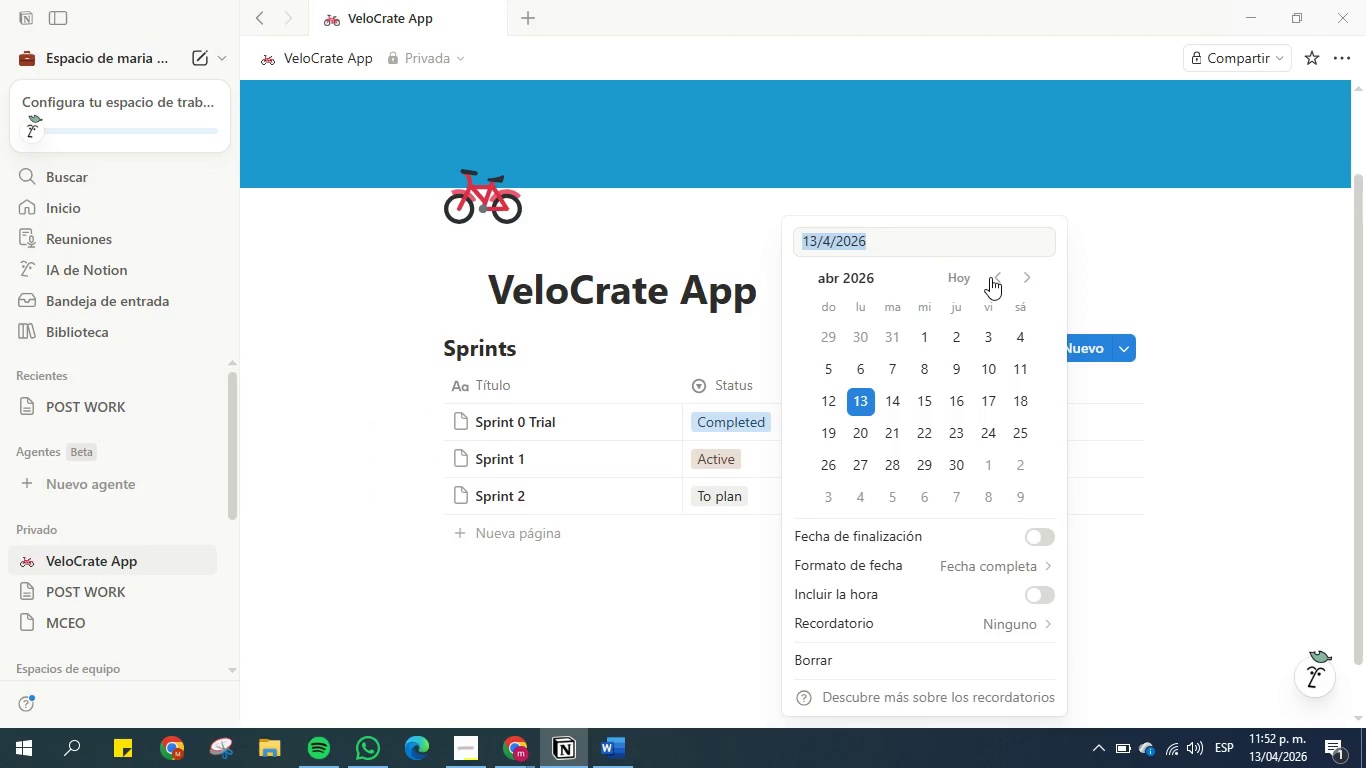 
left_click([762, 465])
 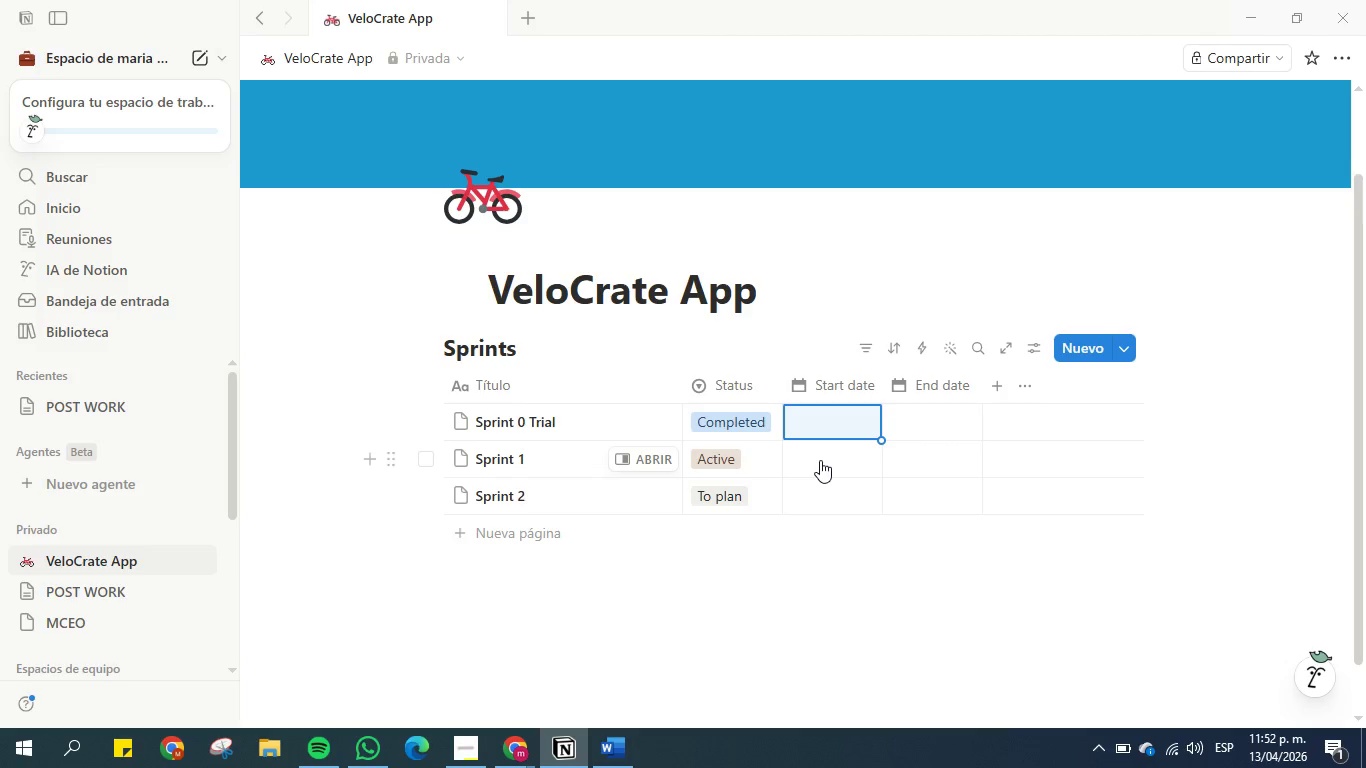 
left_click([820, 460])
 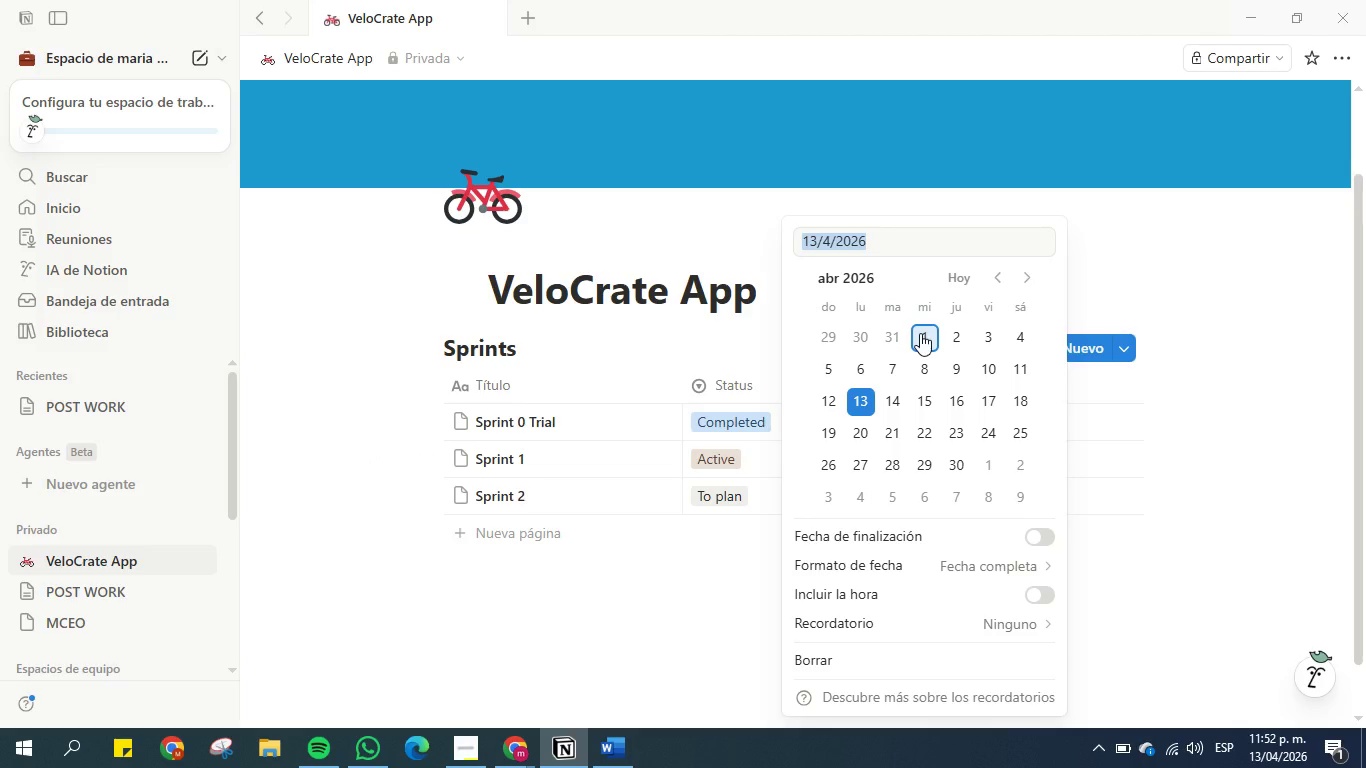 
left_click([920, 333])
 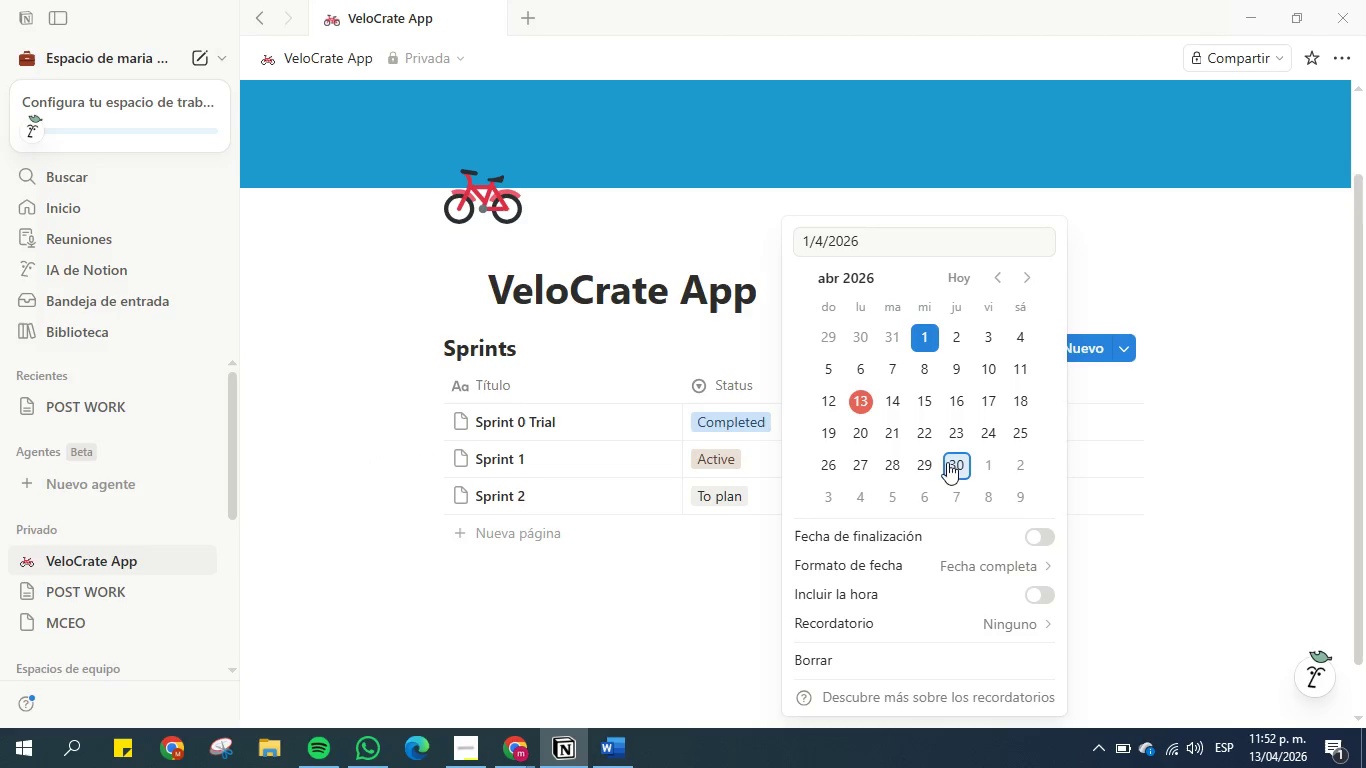 
left_click([961, 463])
 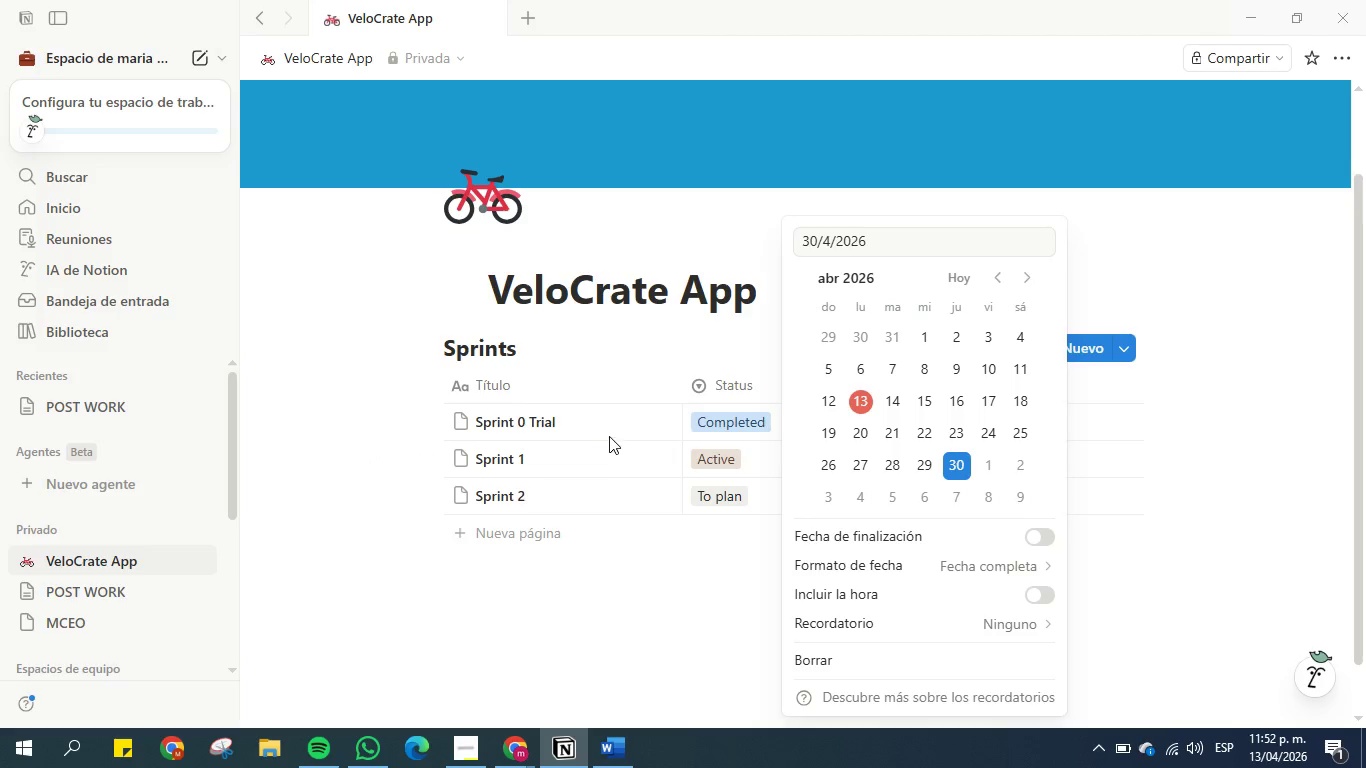 
left_click([599, 430])
 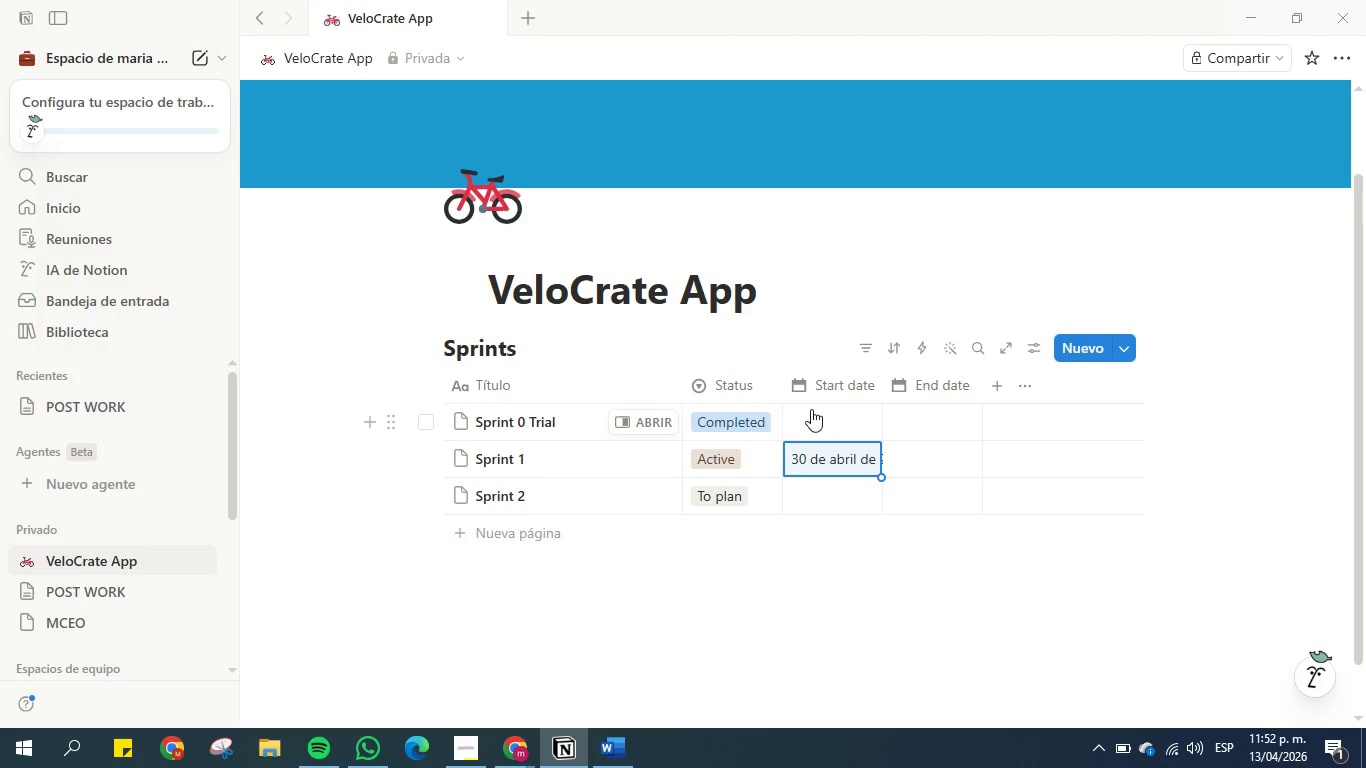 
left_click([818, 409])
 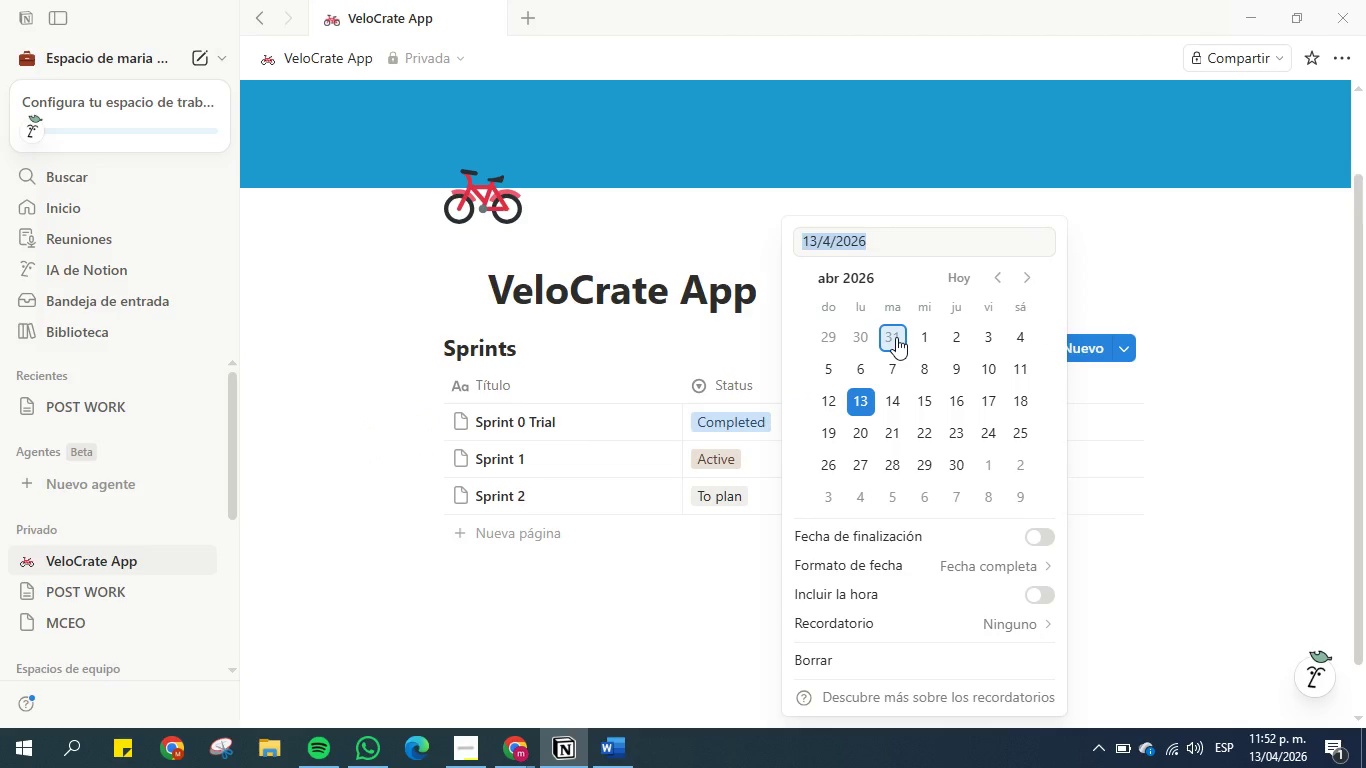 
left_click([896, 337])
 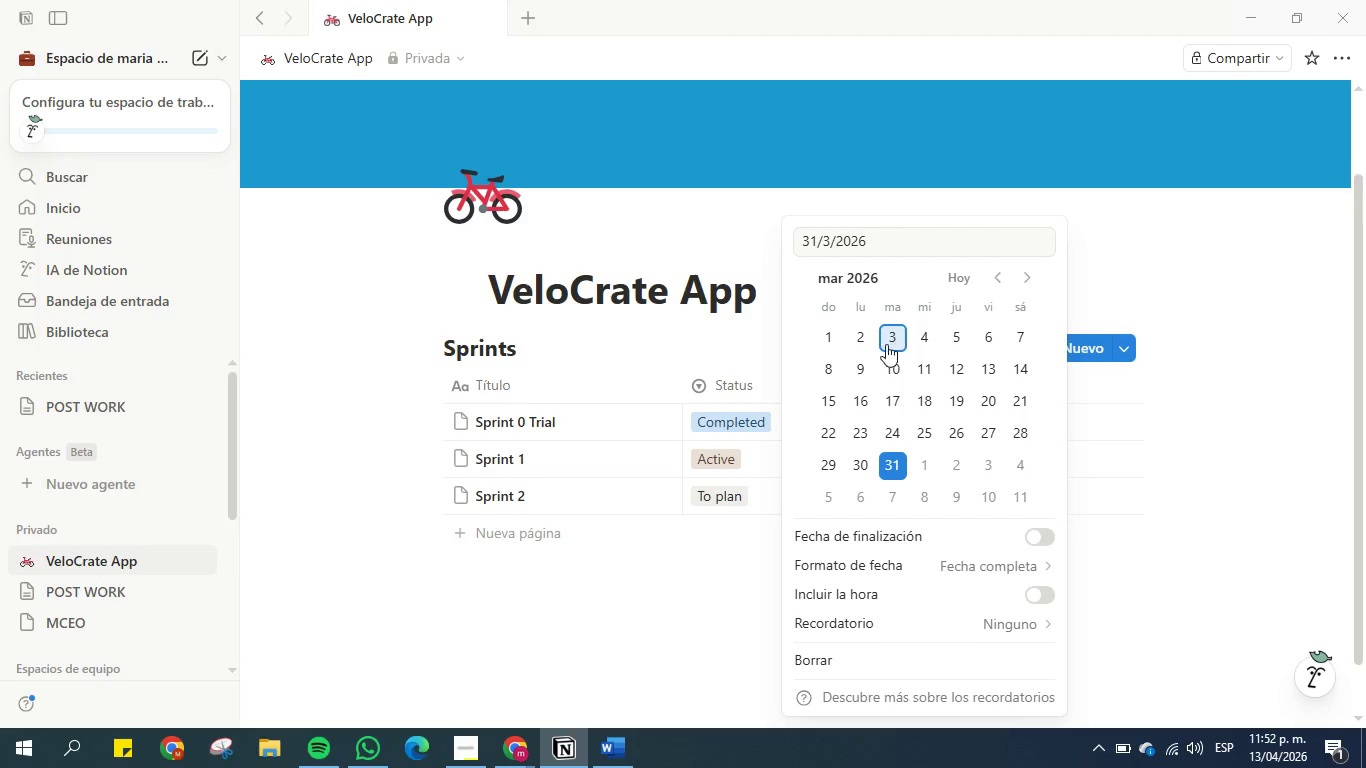 
left_click([740, 247])
 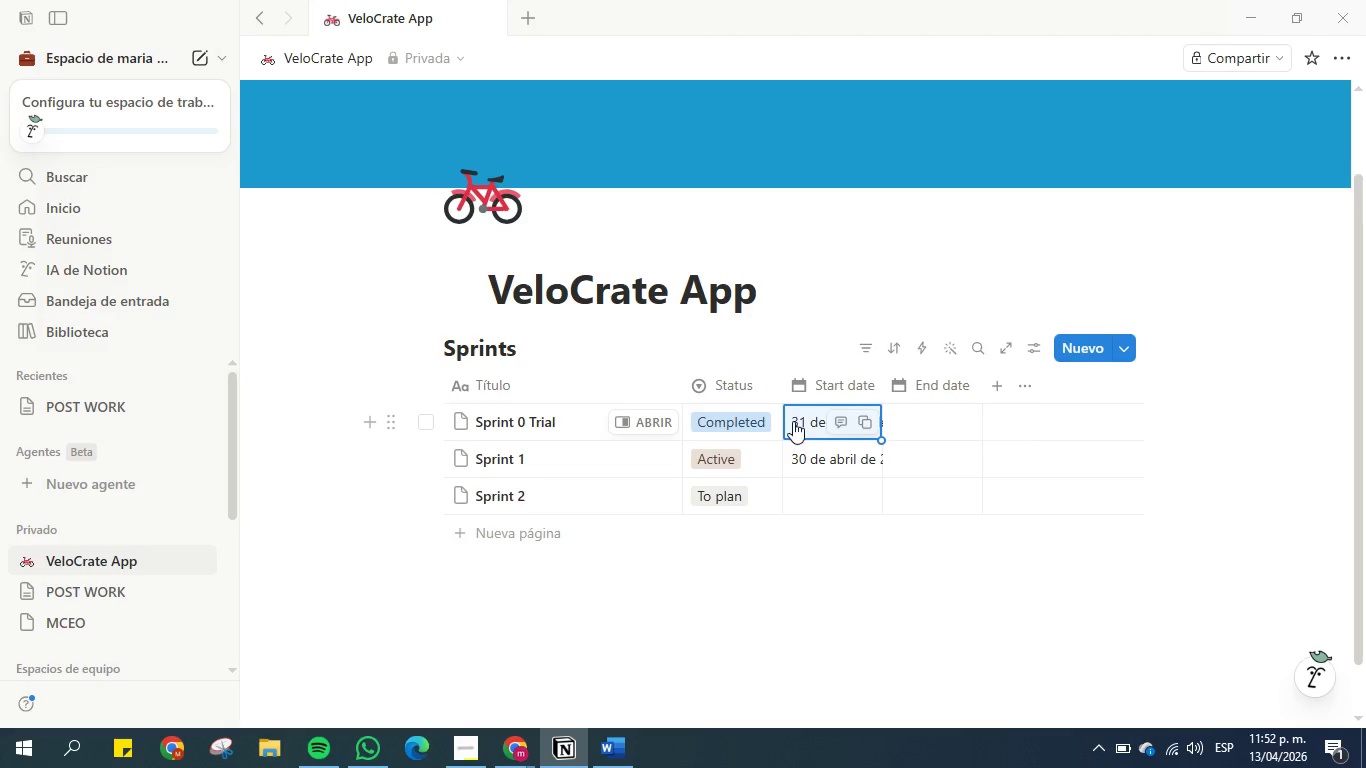 
left_click([810, 421])
 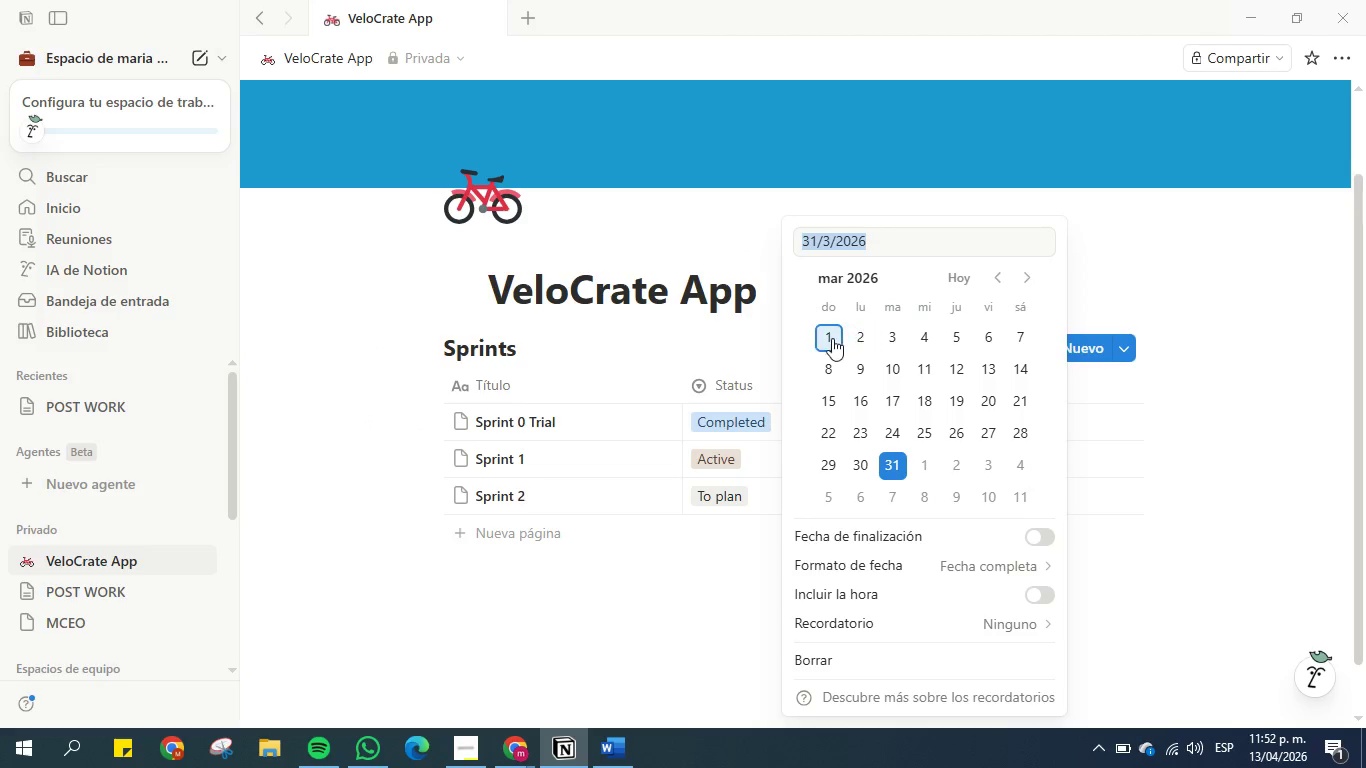 
left_click([827, 337])
 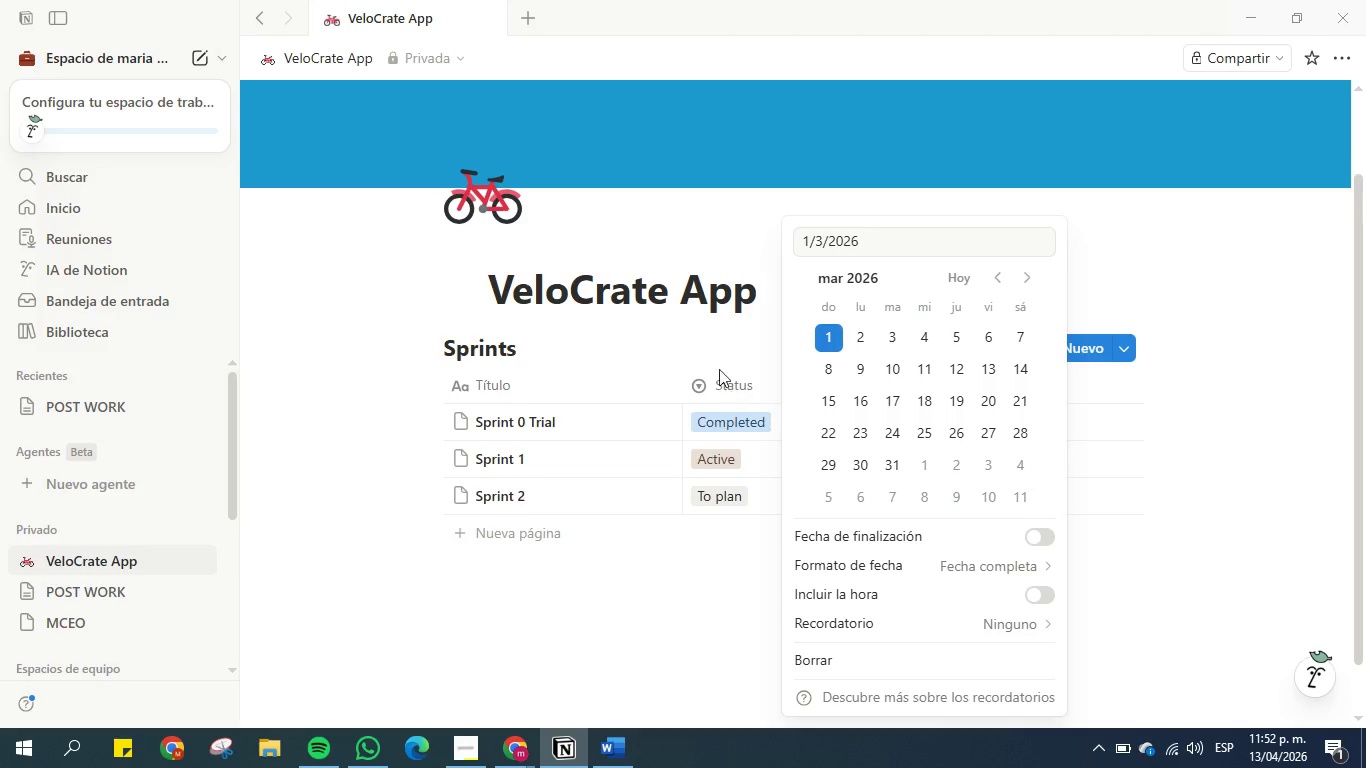 
left_click([717, 350])
 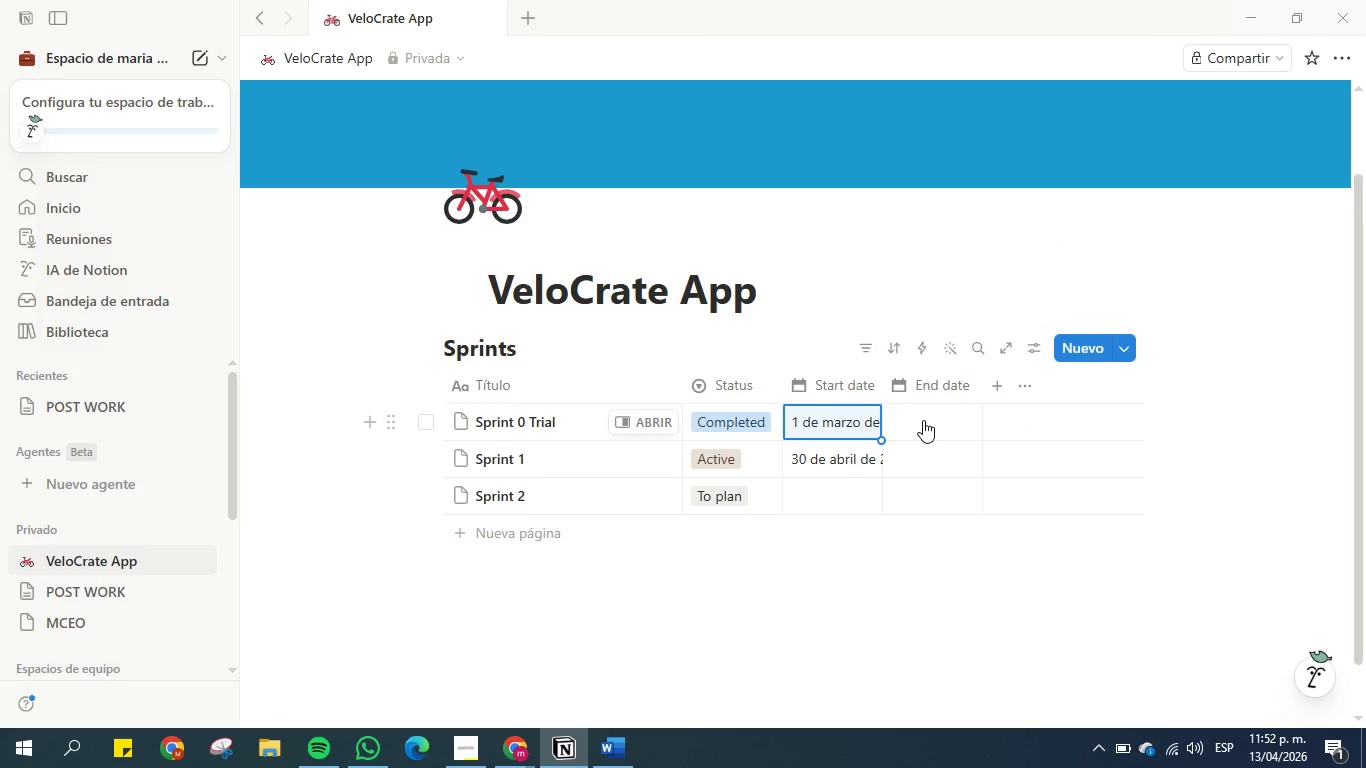 
left_click([923, 420])
 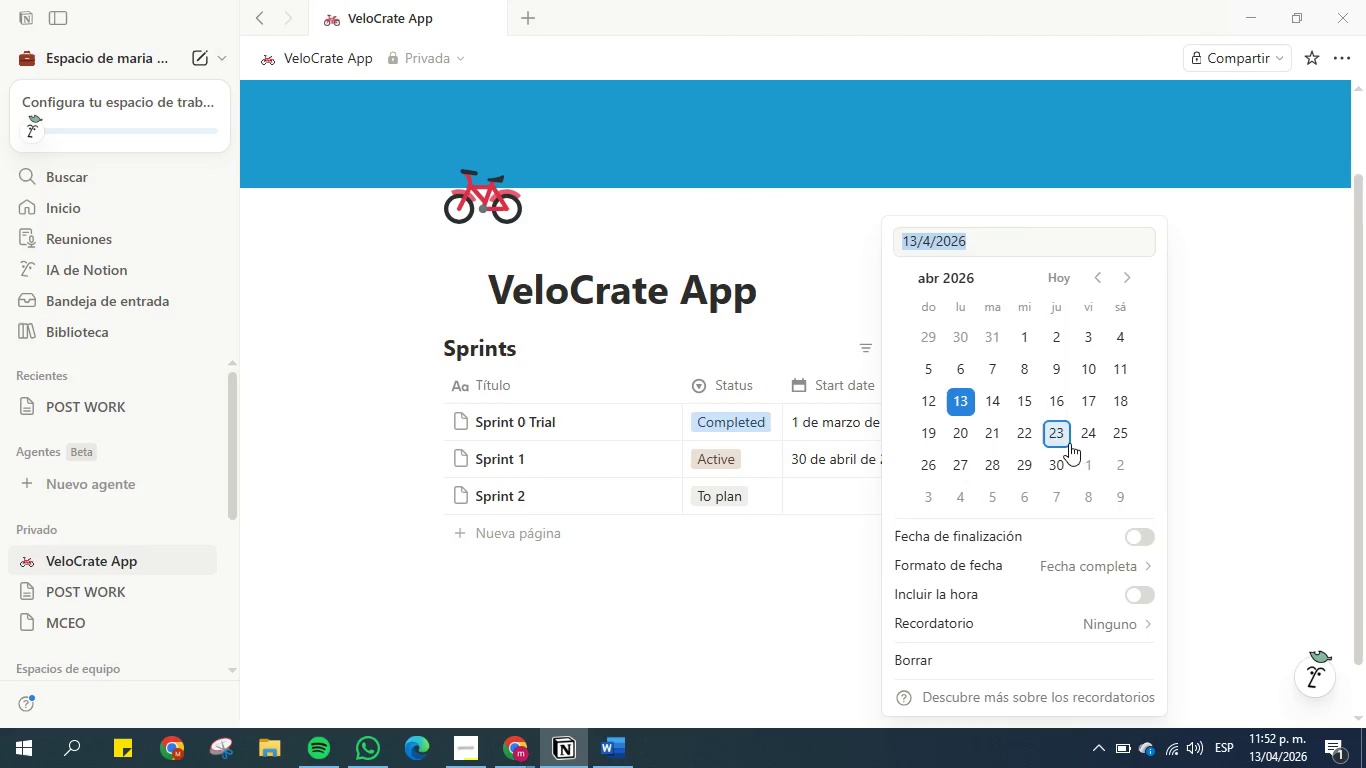 
left_click([1057, 466])
 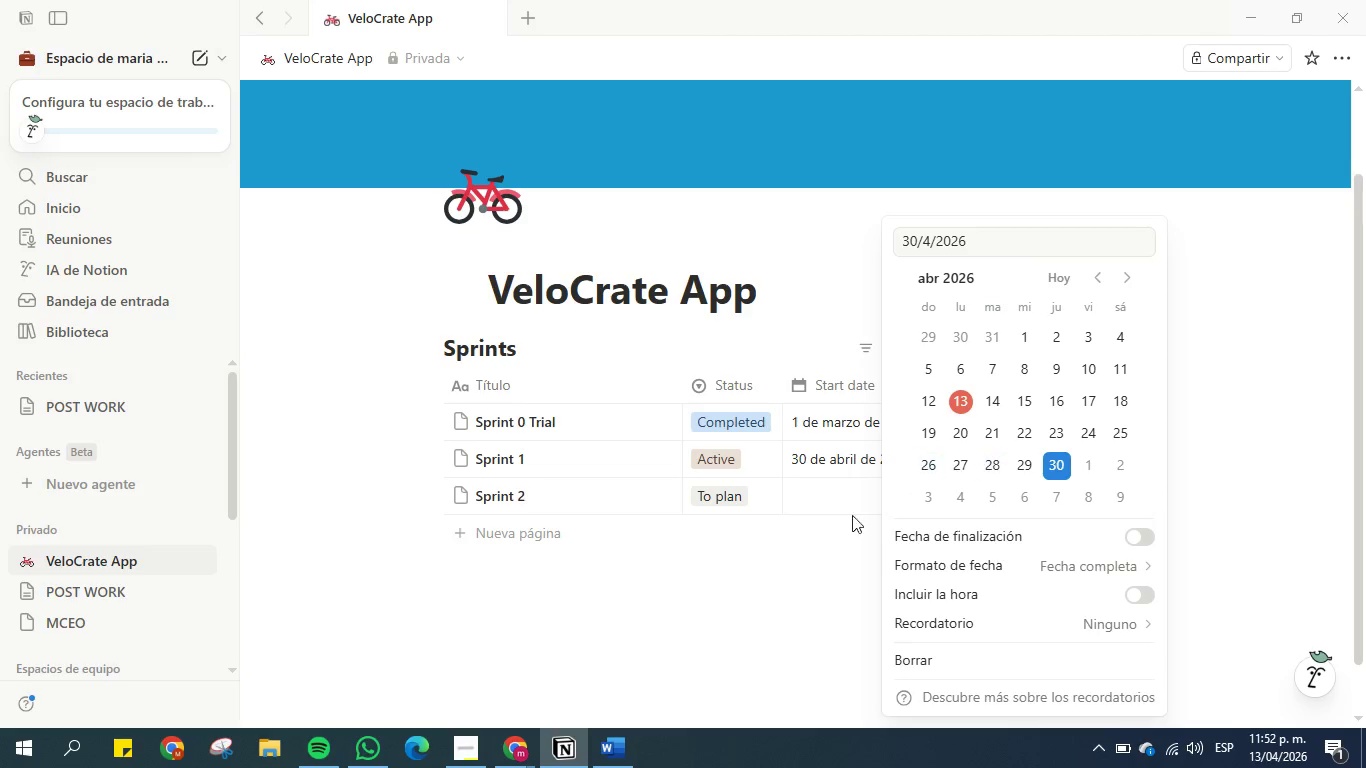 
left_click([844, 540])
 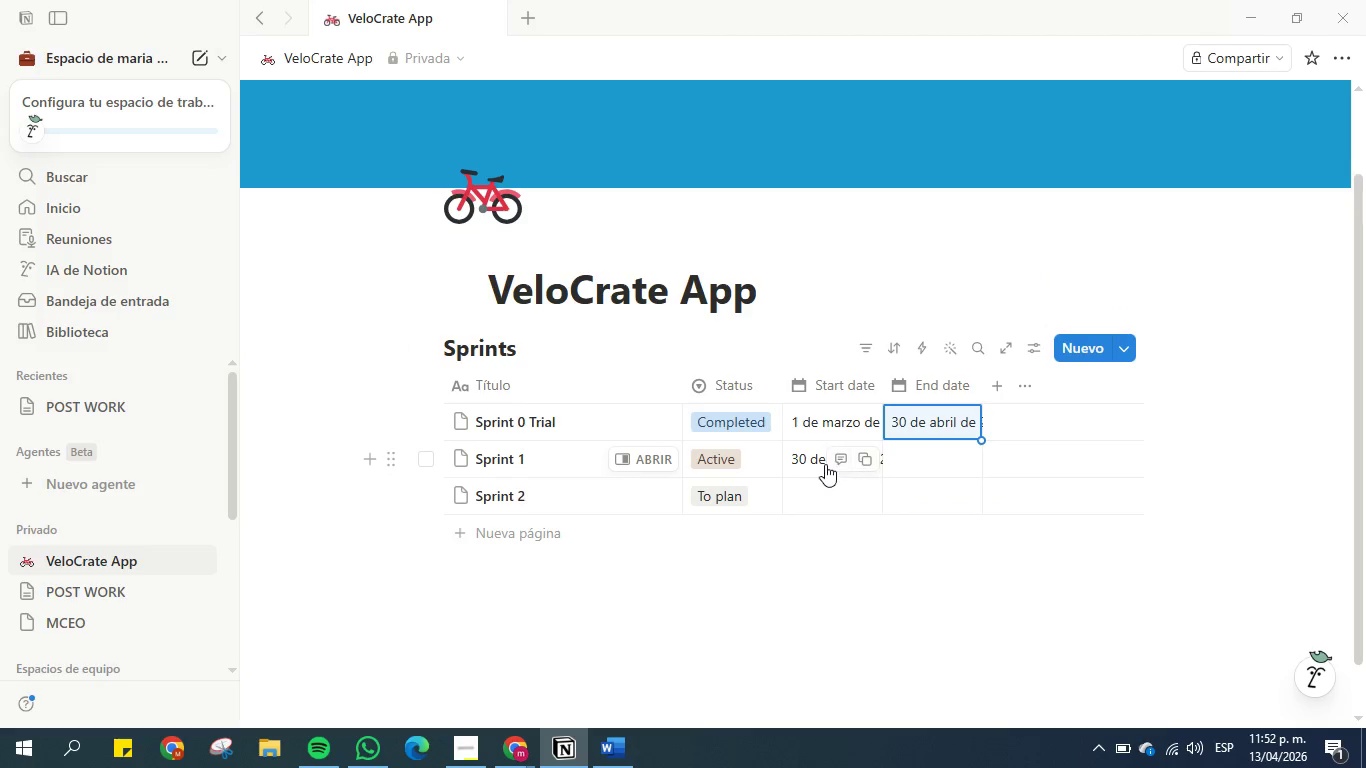 
left_click([814, 454])
 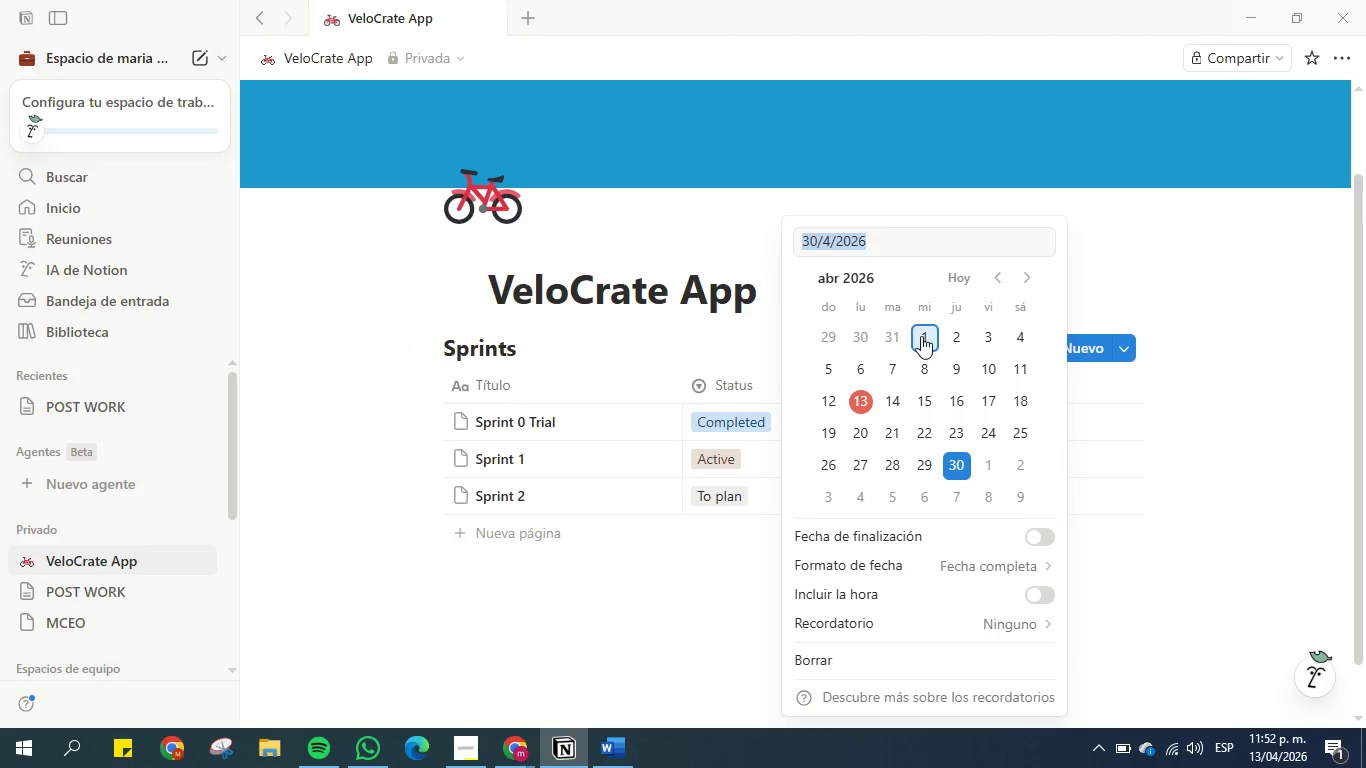 
left_click([921, 336])
 